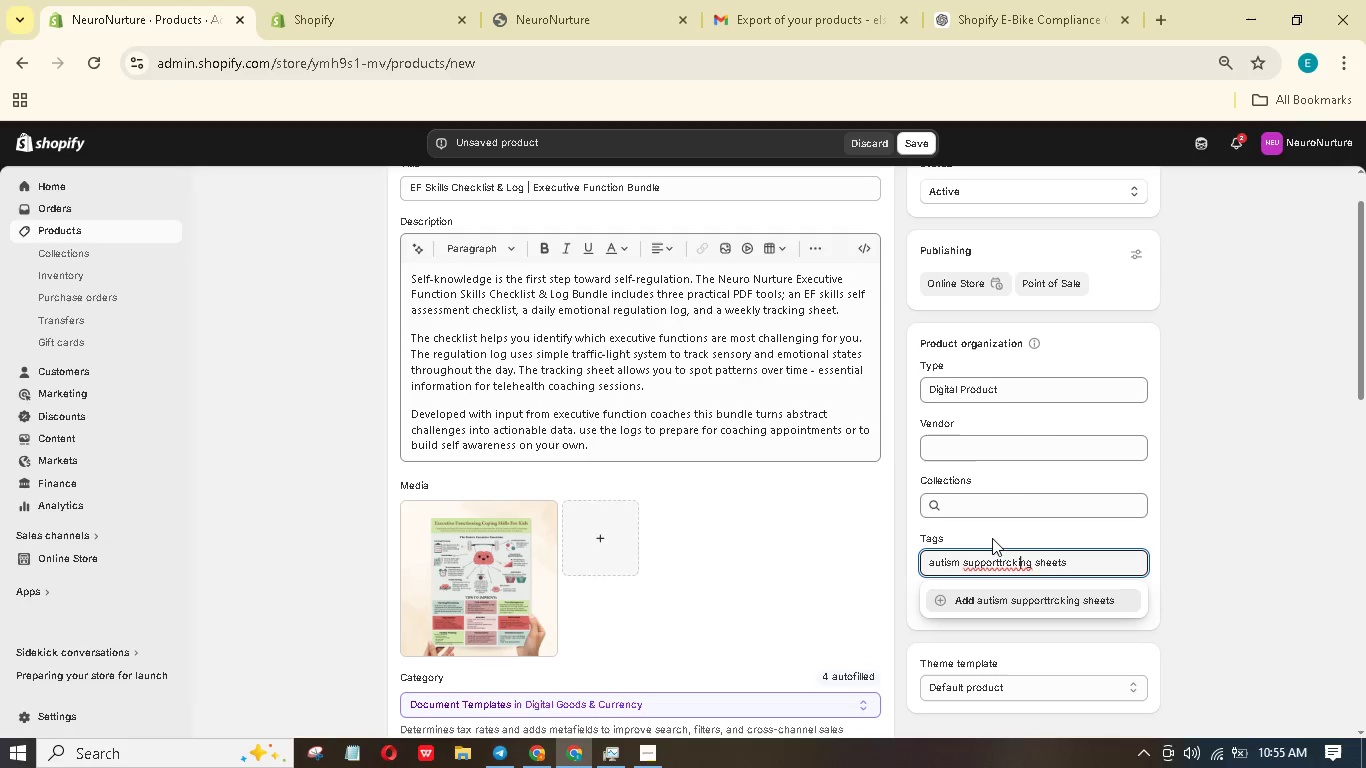 
key(ArrowLeft)
 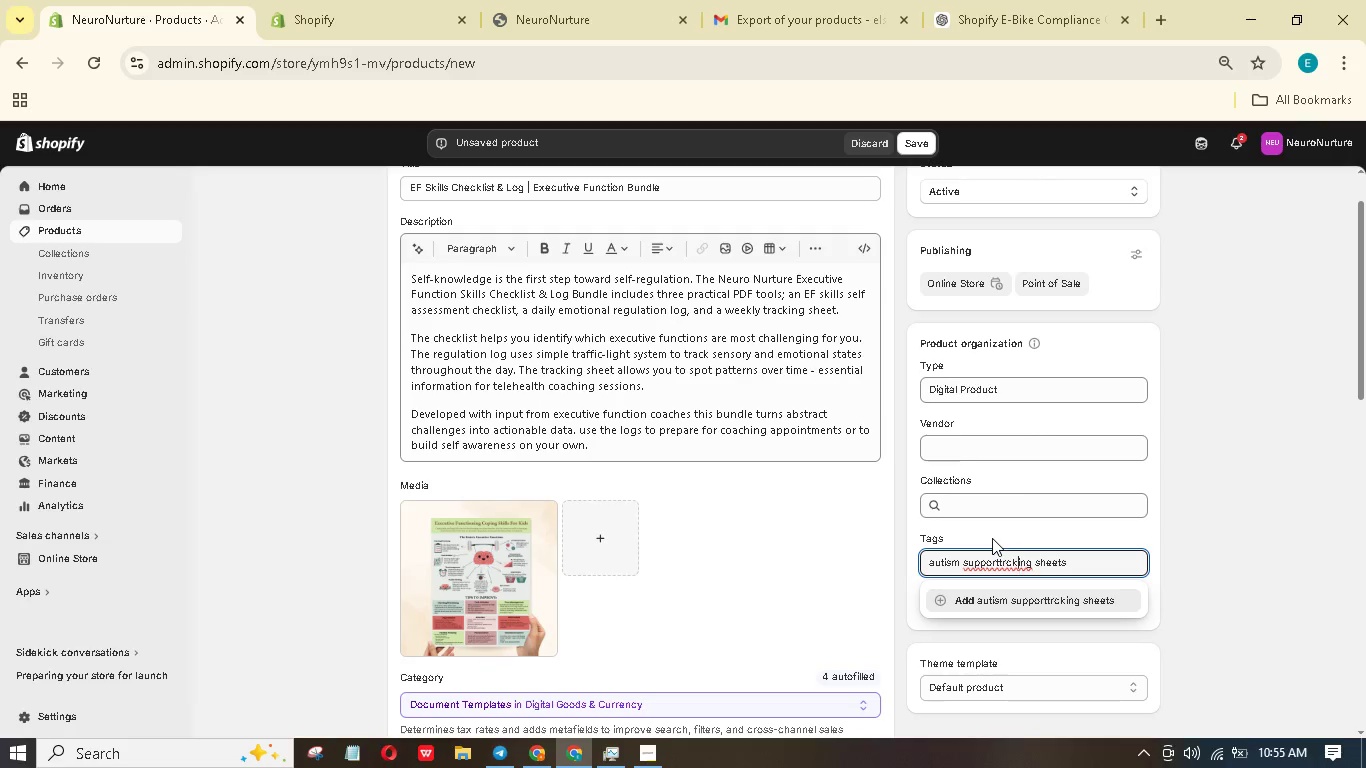 
key(ArrowLeft)
 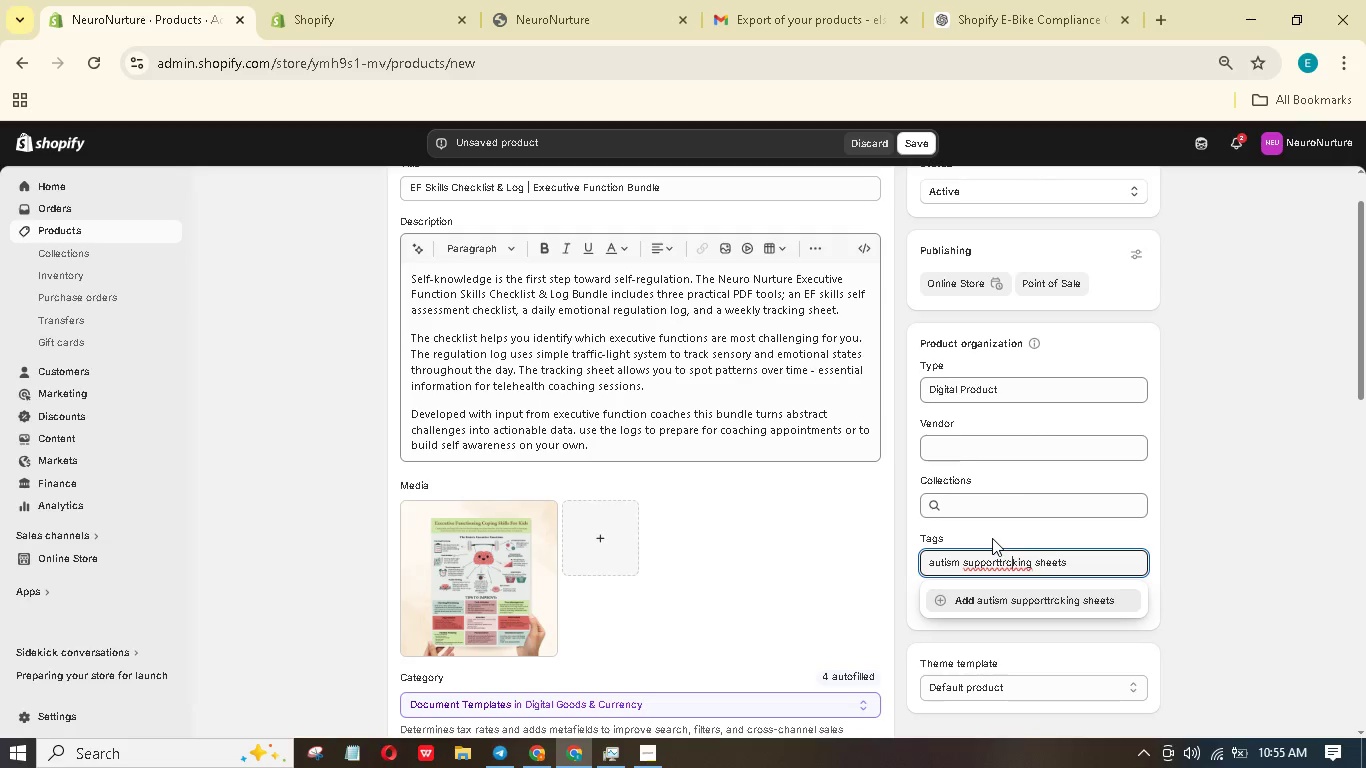 
key(ArrowLeft)
 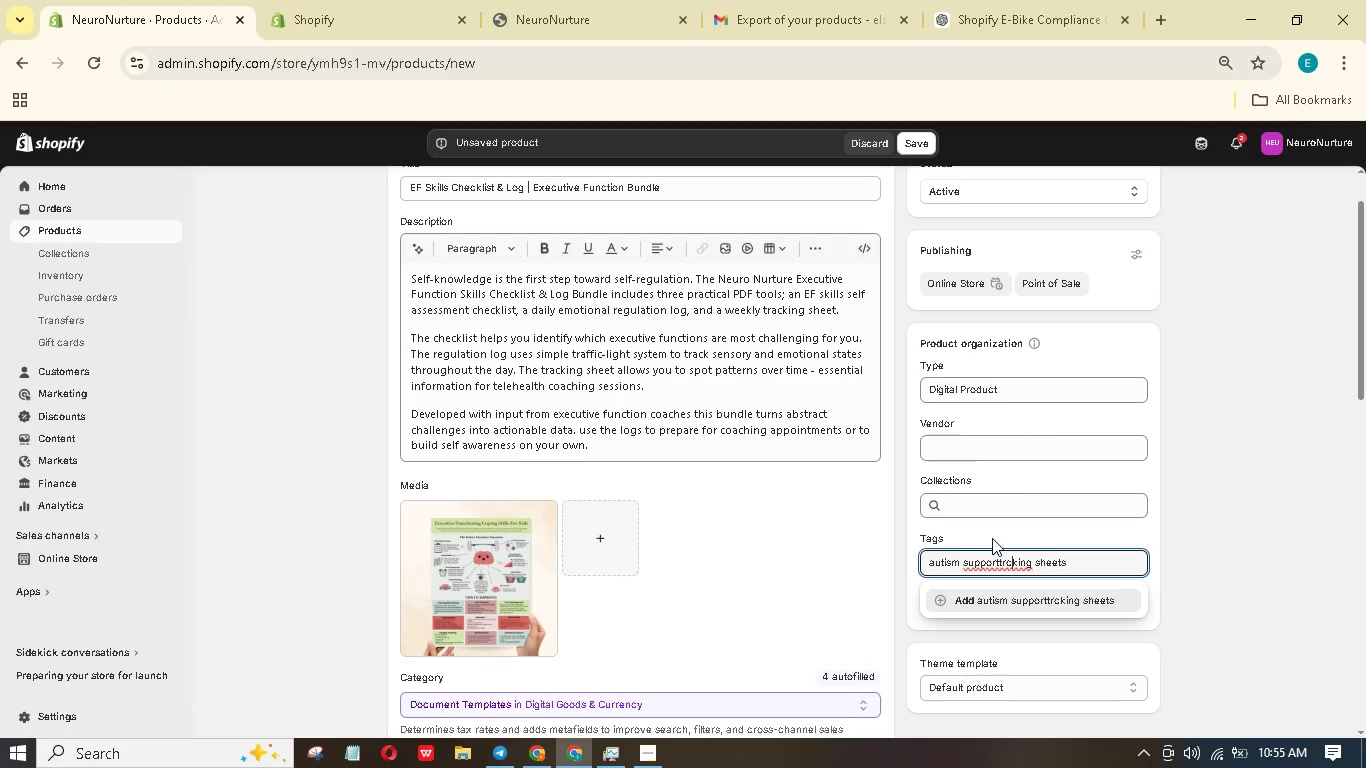 
key(ArrowLeft)
 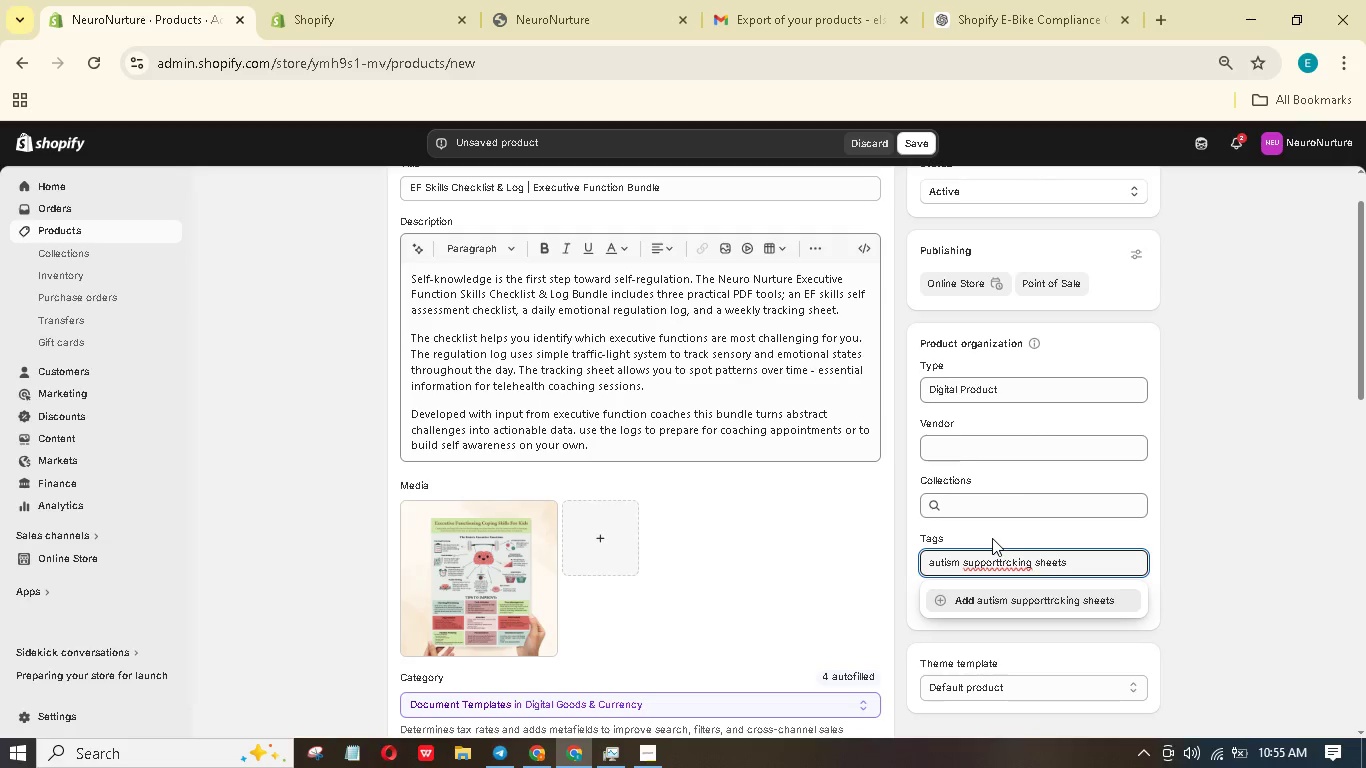 
key(ArrowLeft)
 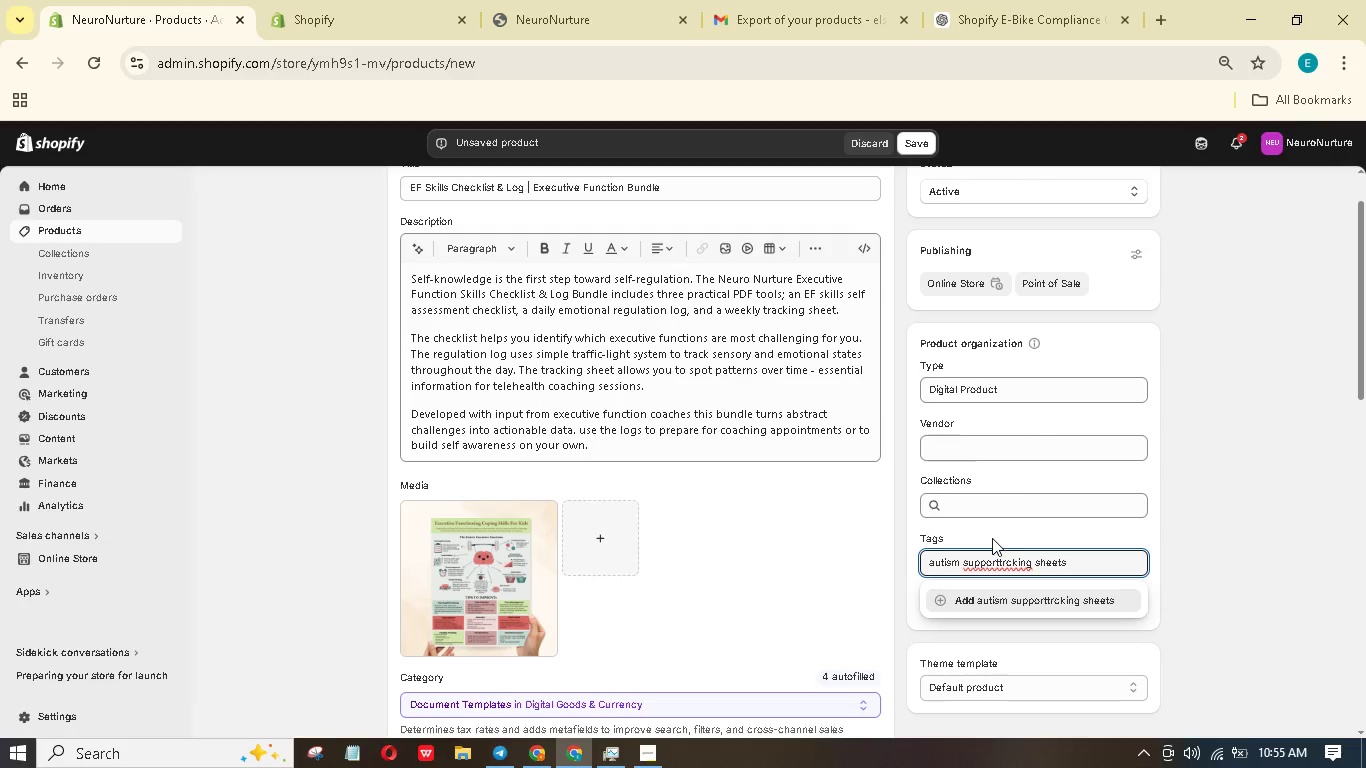 
key(ArrowRight)
 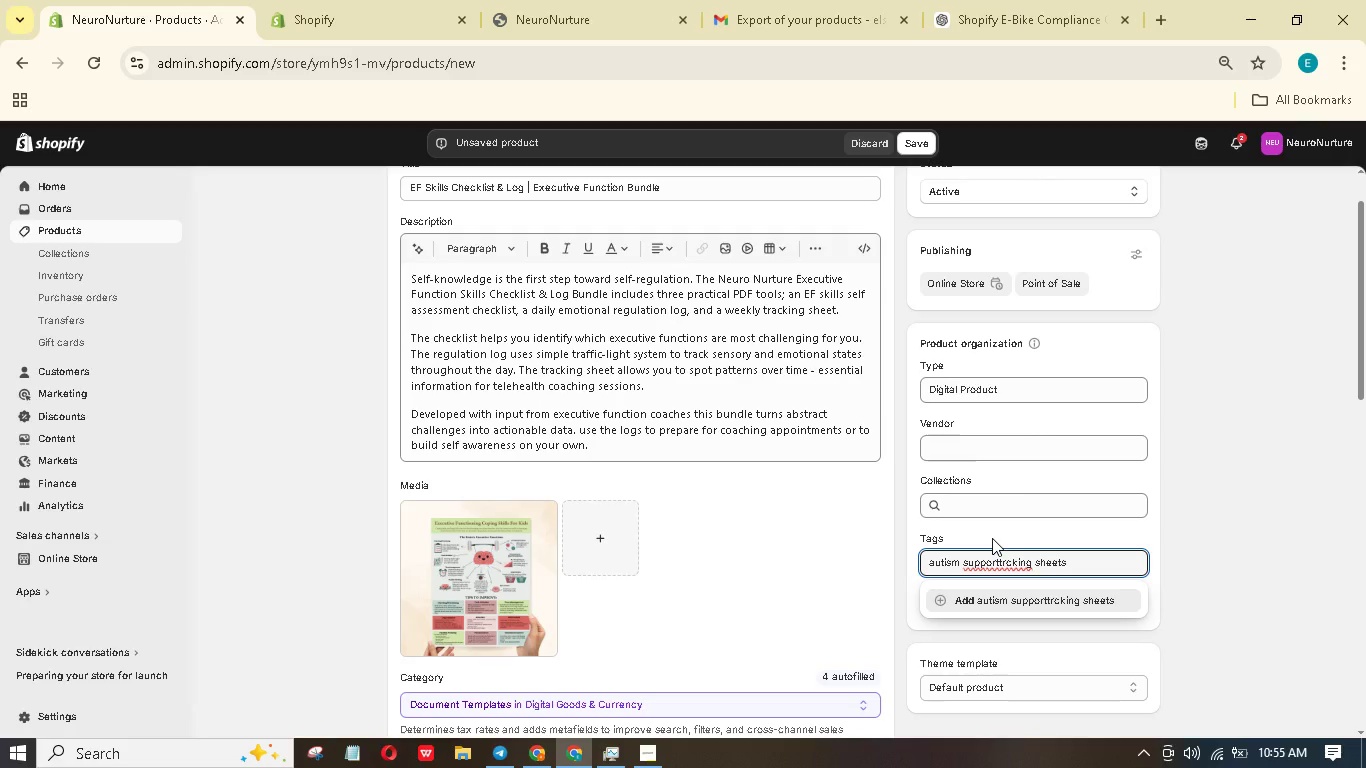 
key(A)
 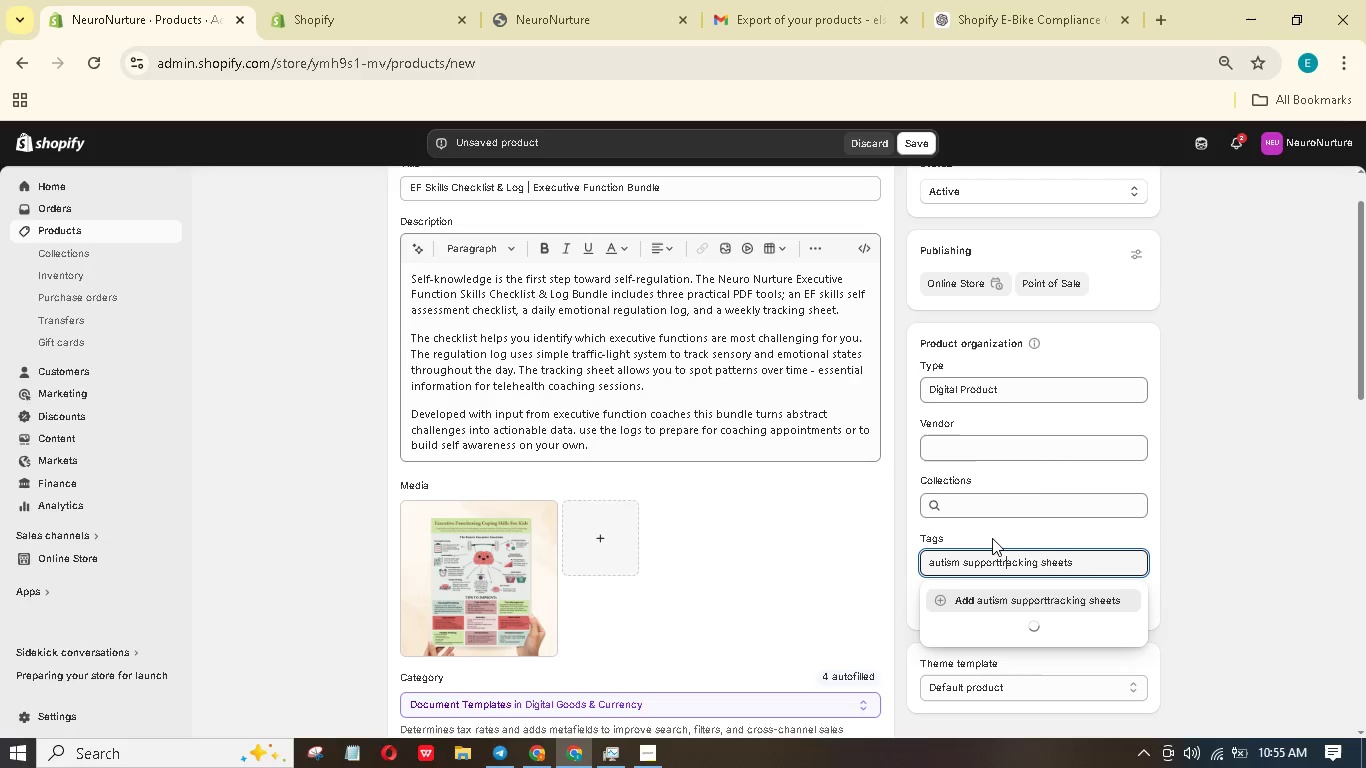 
key(ArrowLeft)
 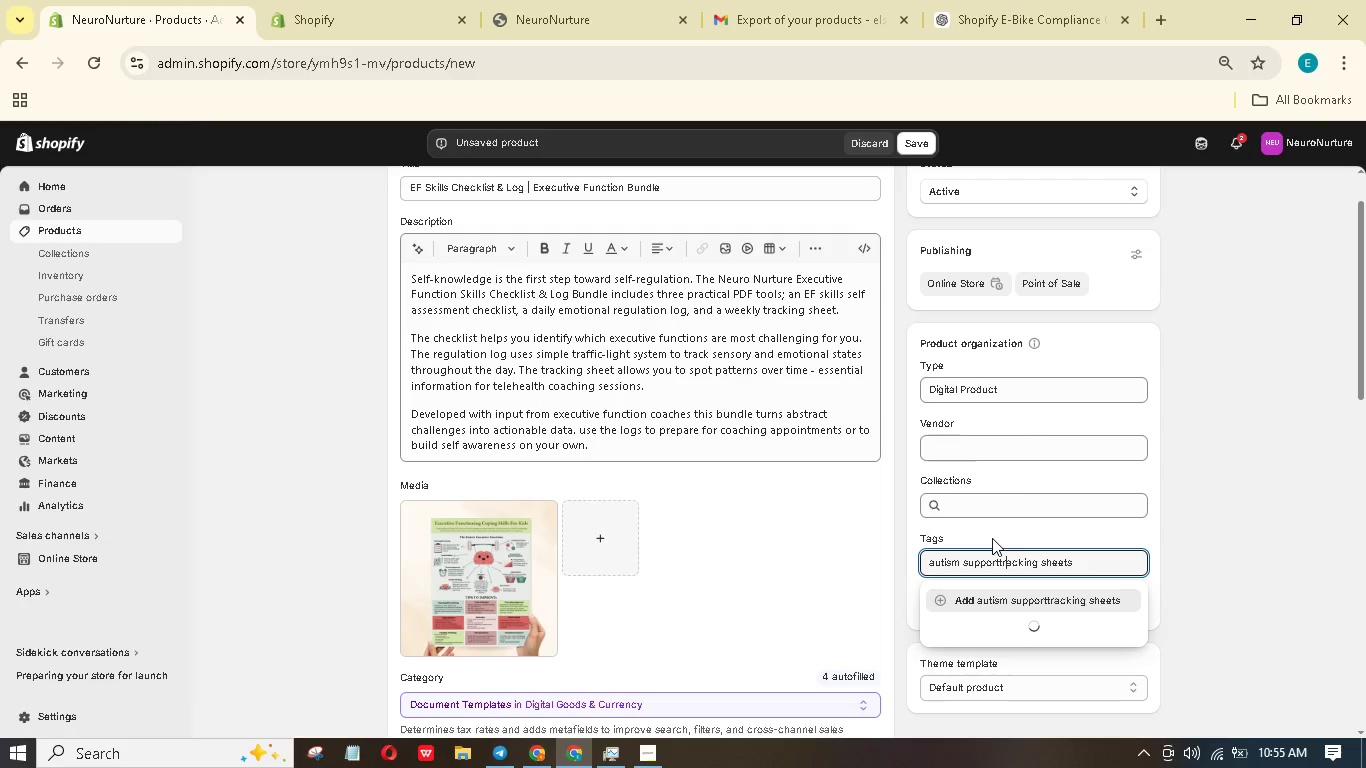 
key(ArrowLeft)
 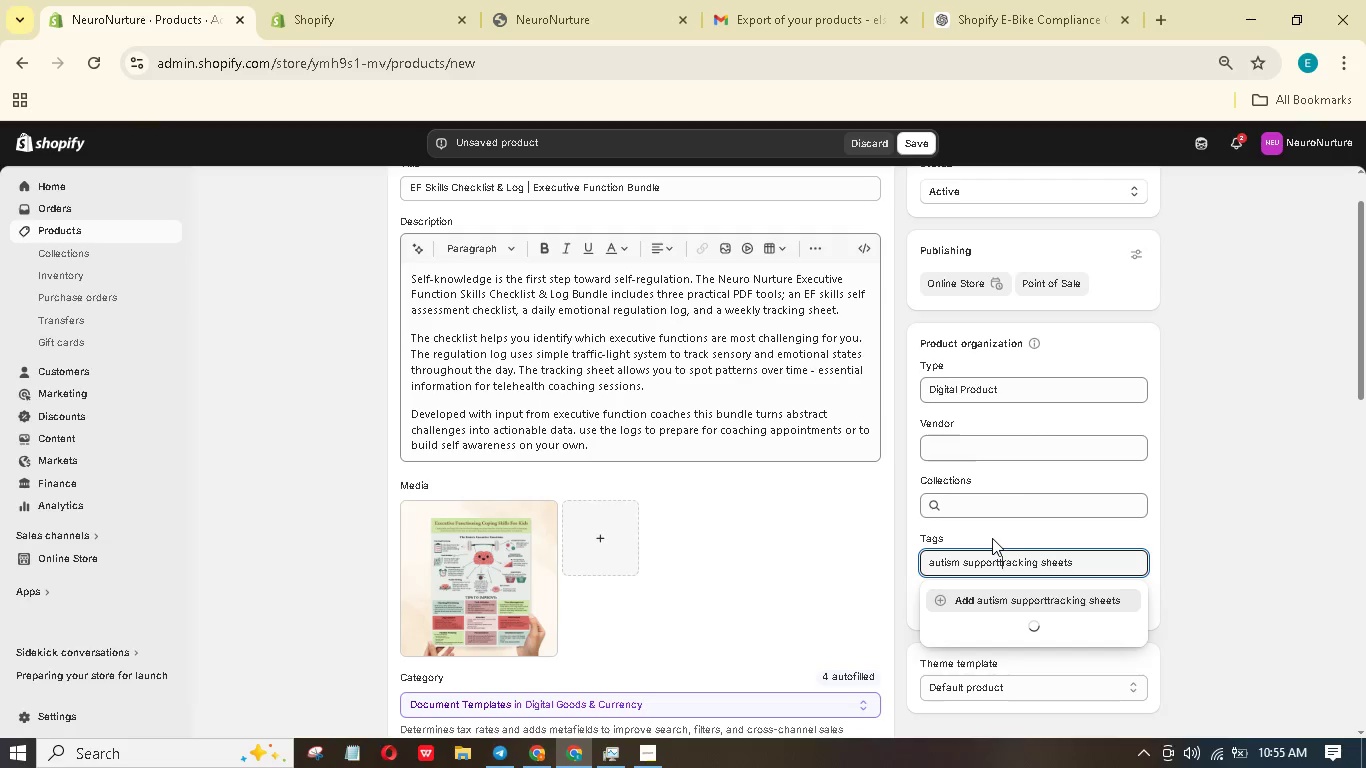 
key(ArrowLeft)
 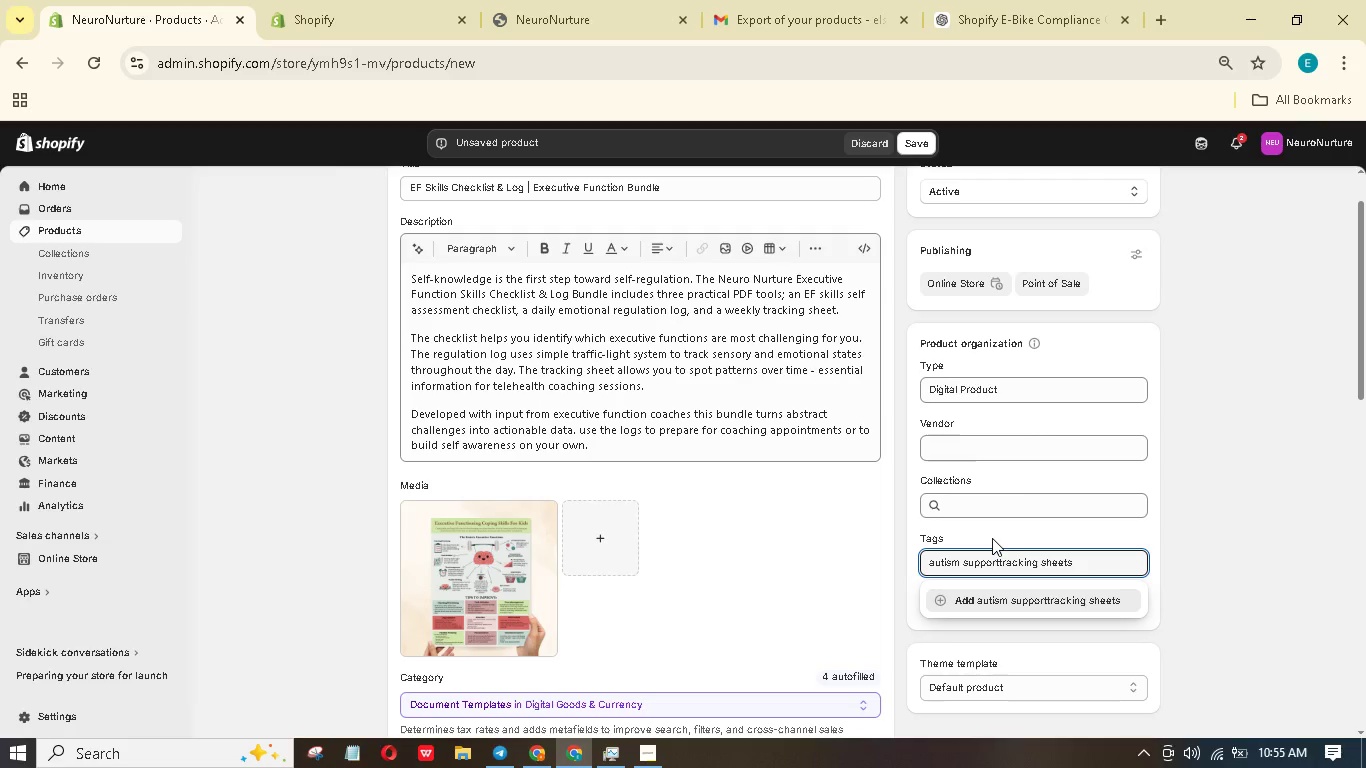 
hold_key(key=Backspace, duration=1.09)
 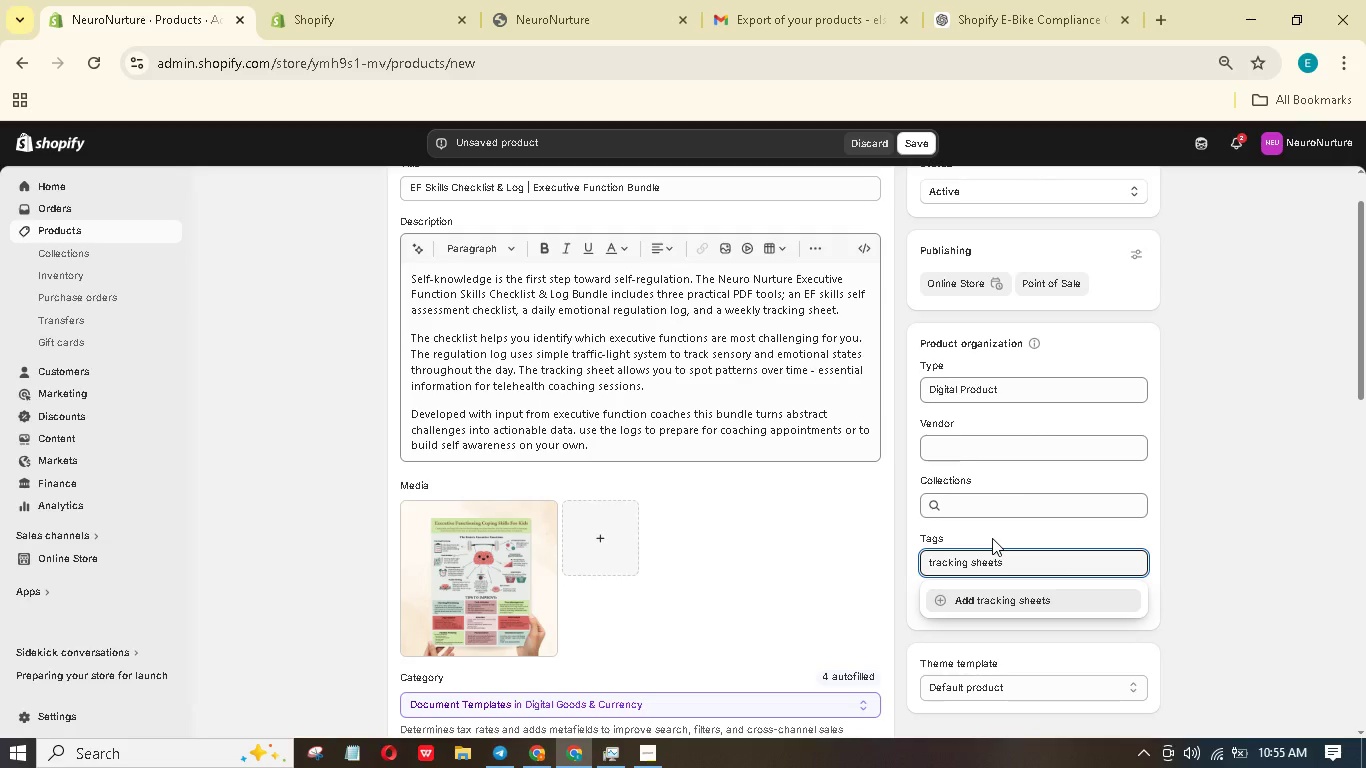 
key(Enter)
 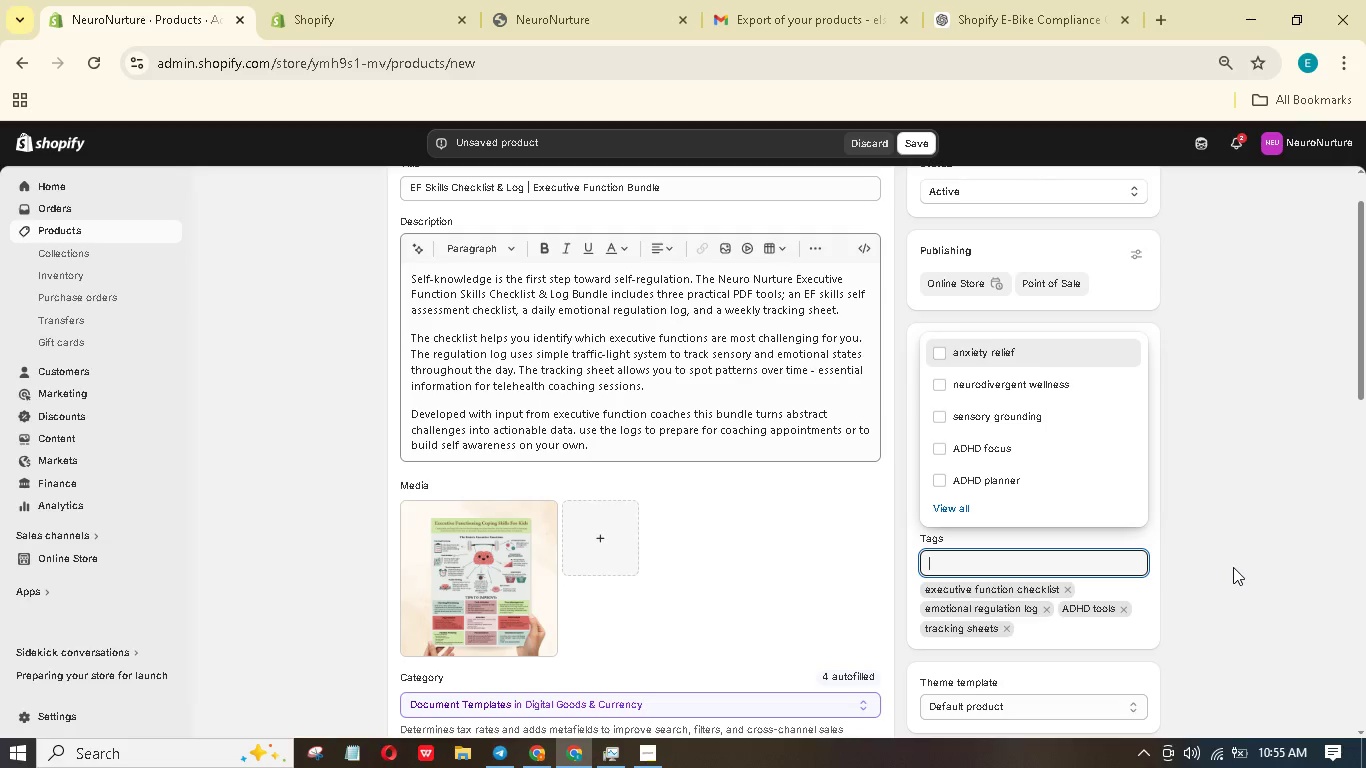 
left_click([1063, 560])
 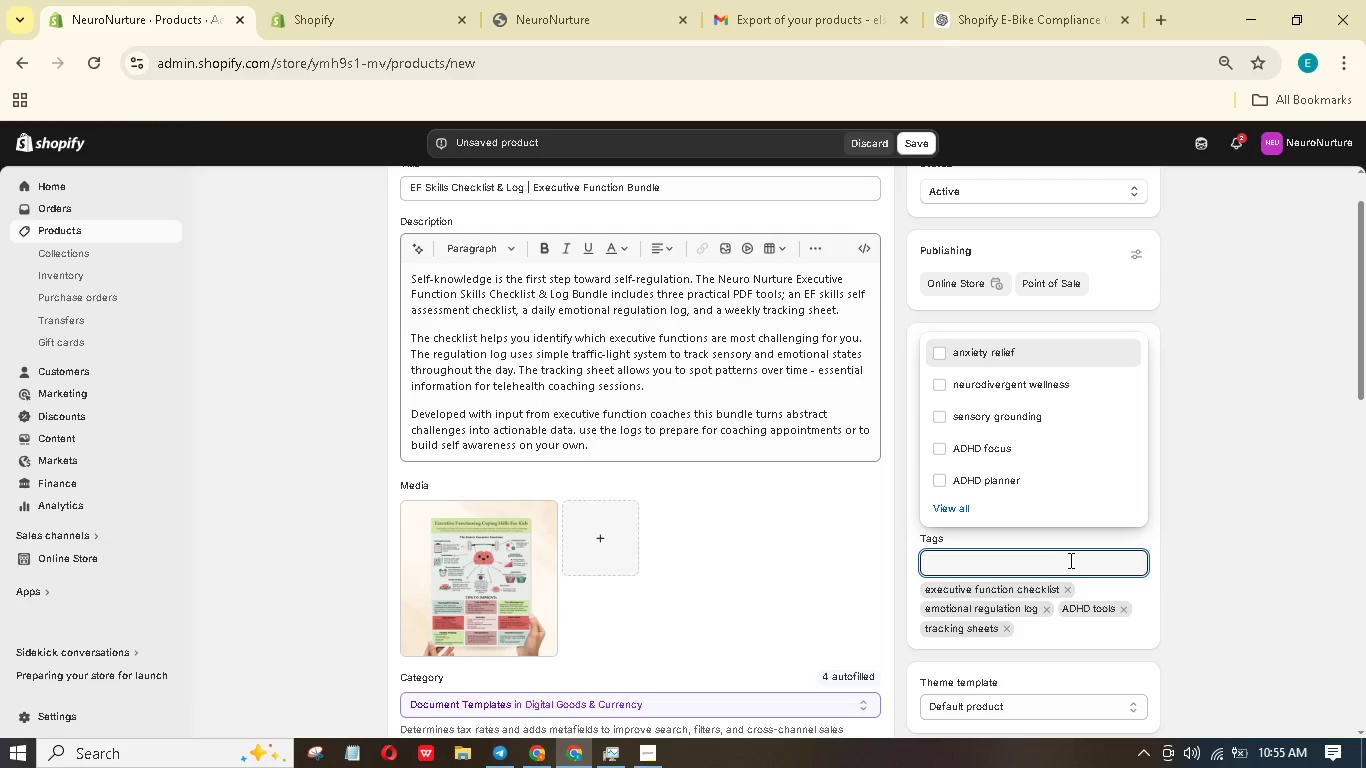 
type(autism )
 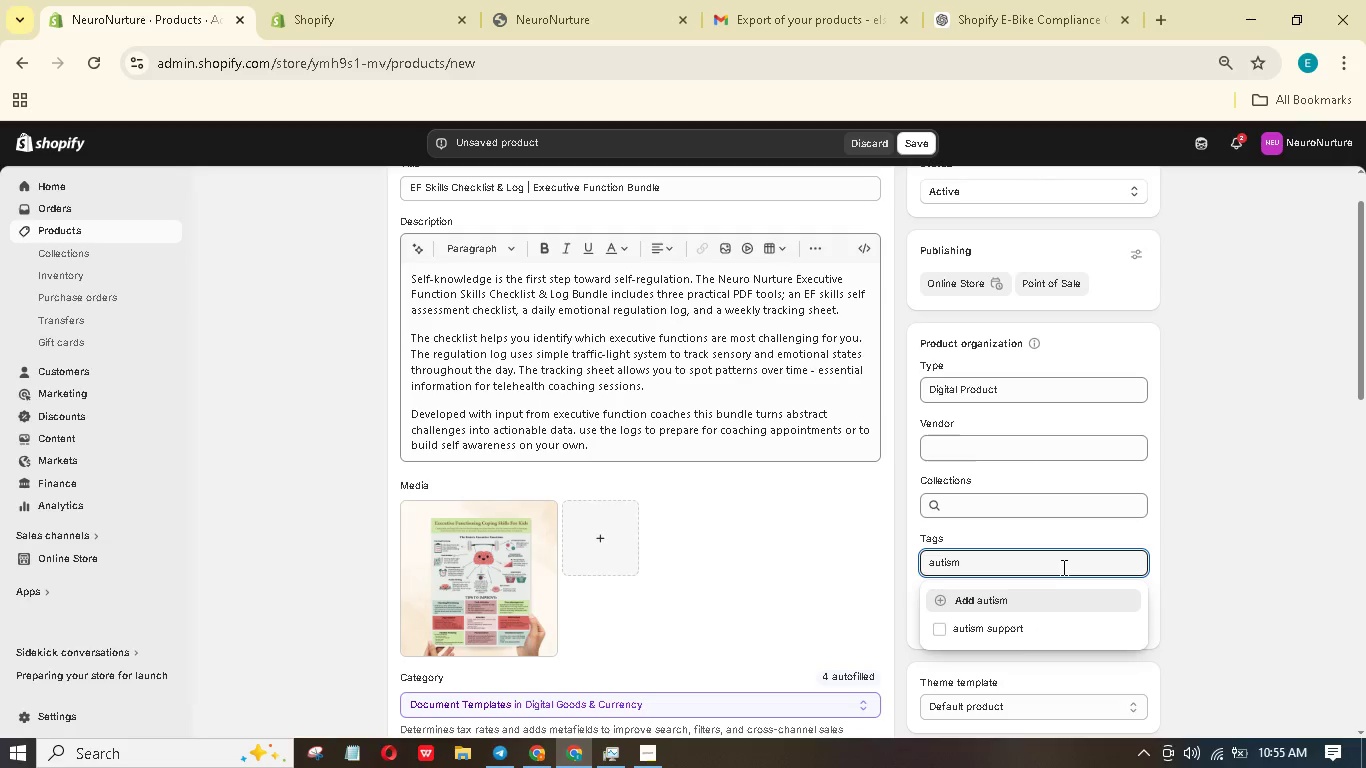 
left_click([1026, 624])
 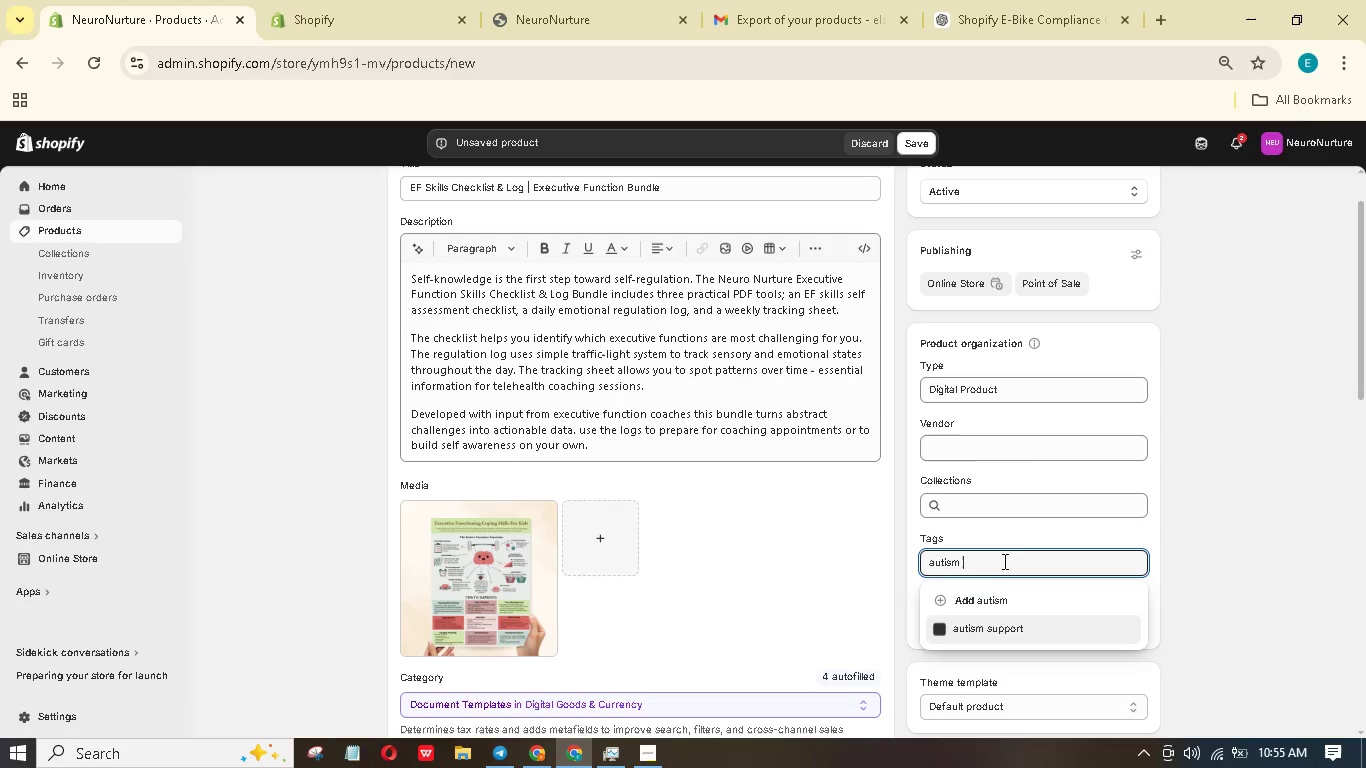 
left_click_drag(start_coordinate=[1003, 560], to_coordinate=[887, 546])
 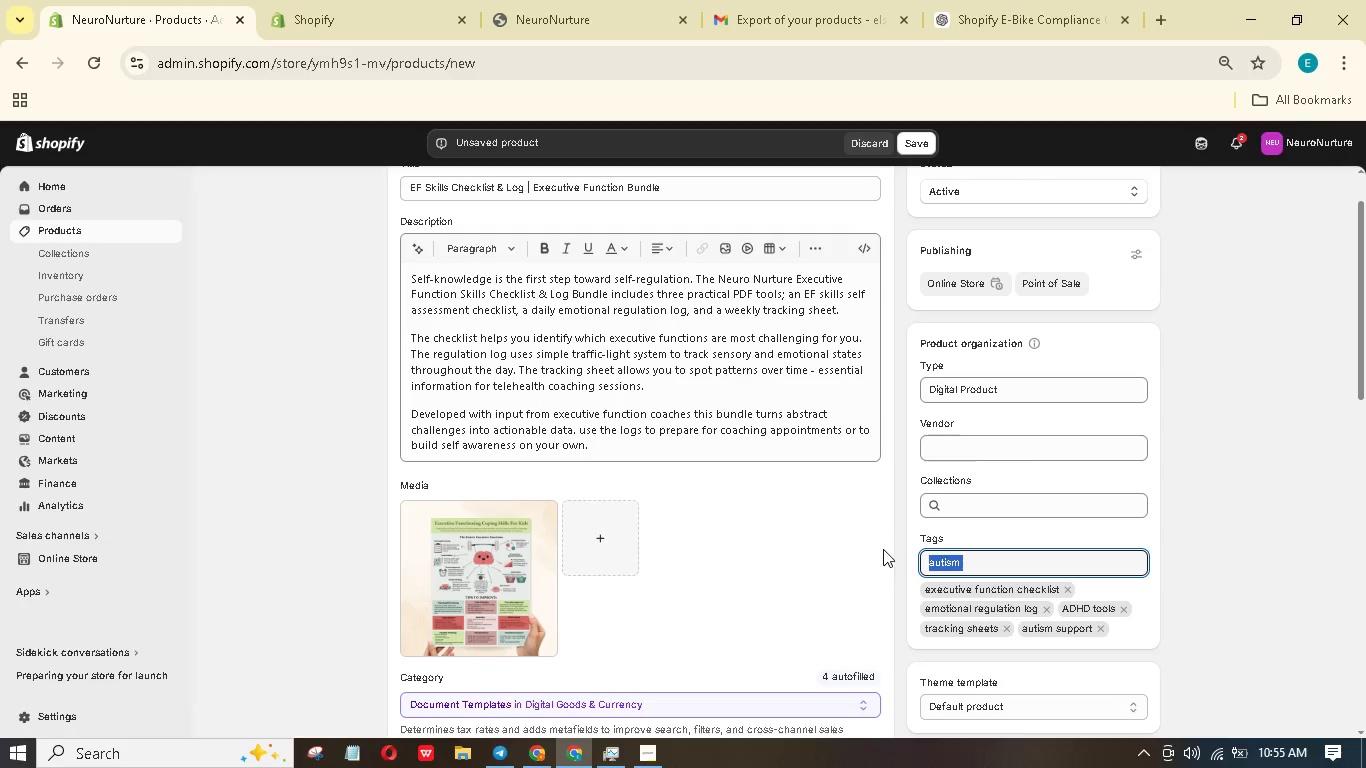 
key(Backspace)
 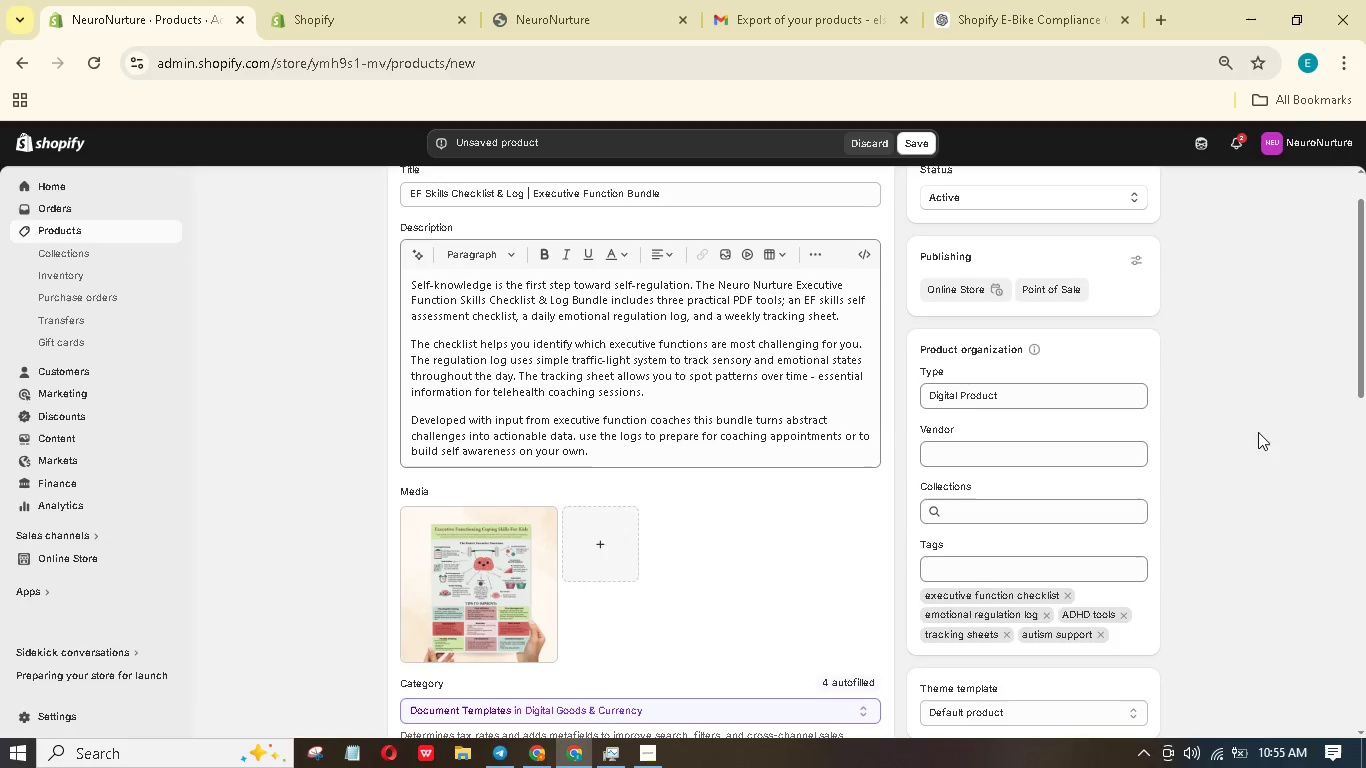 
left_click([494, 469])
 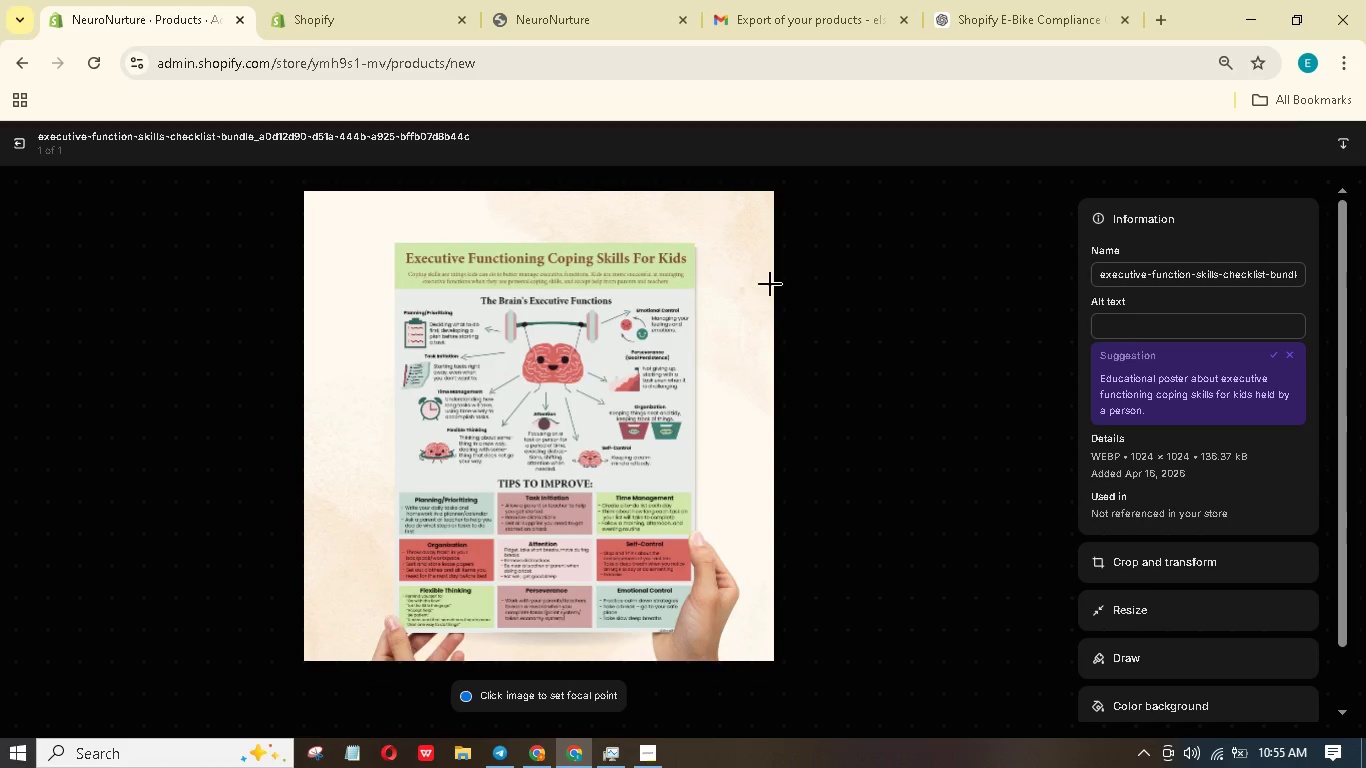 
scroll: coordinate [797, 529], scroll_direction: down, amount: 2.0
 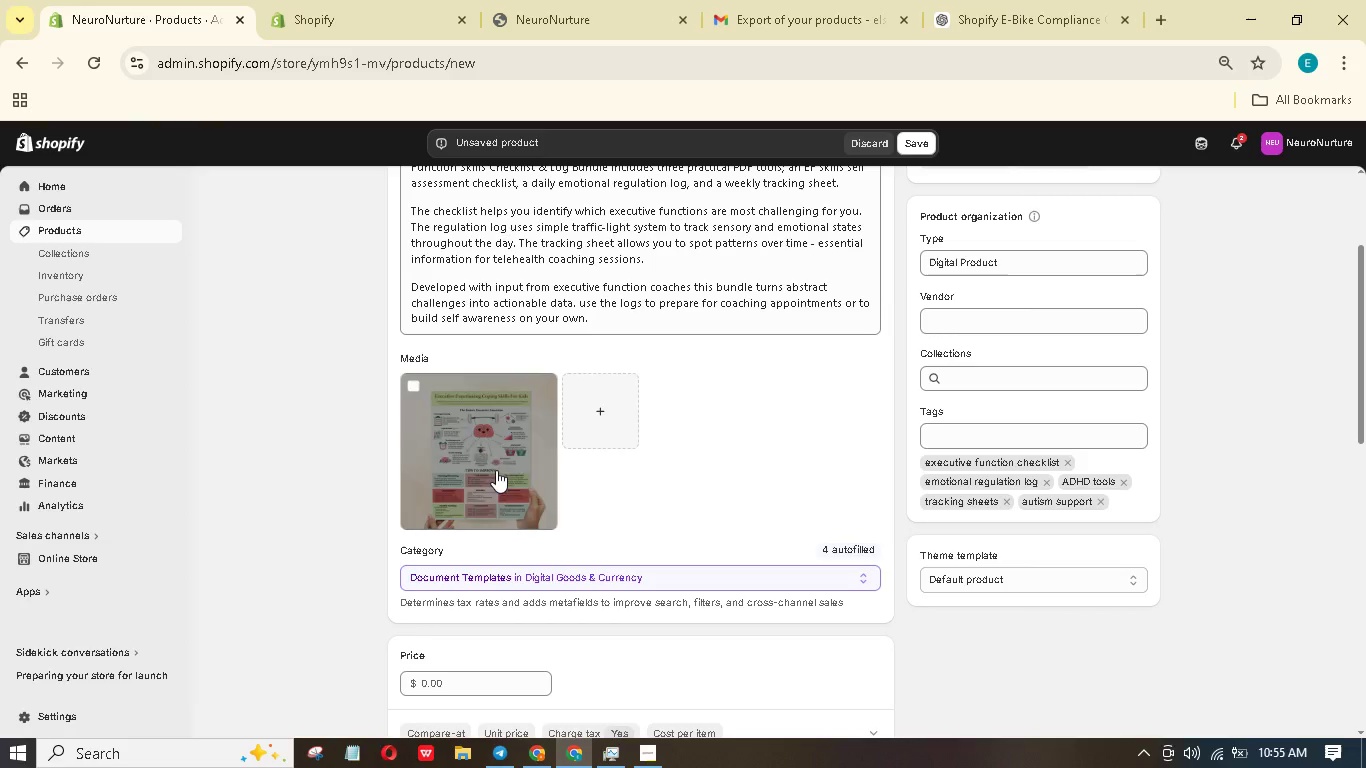 
left_click([1105, 319])
 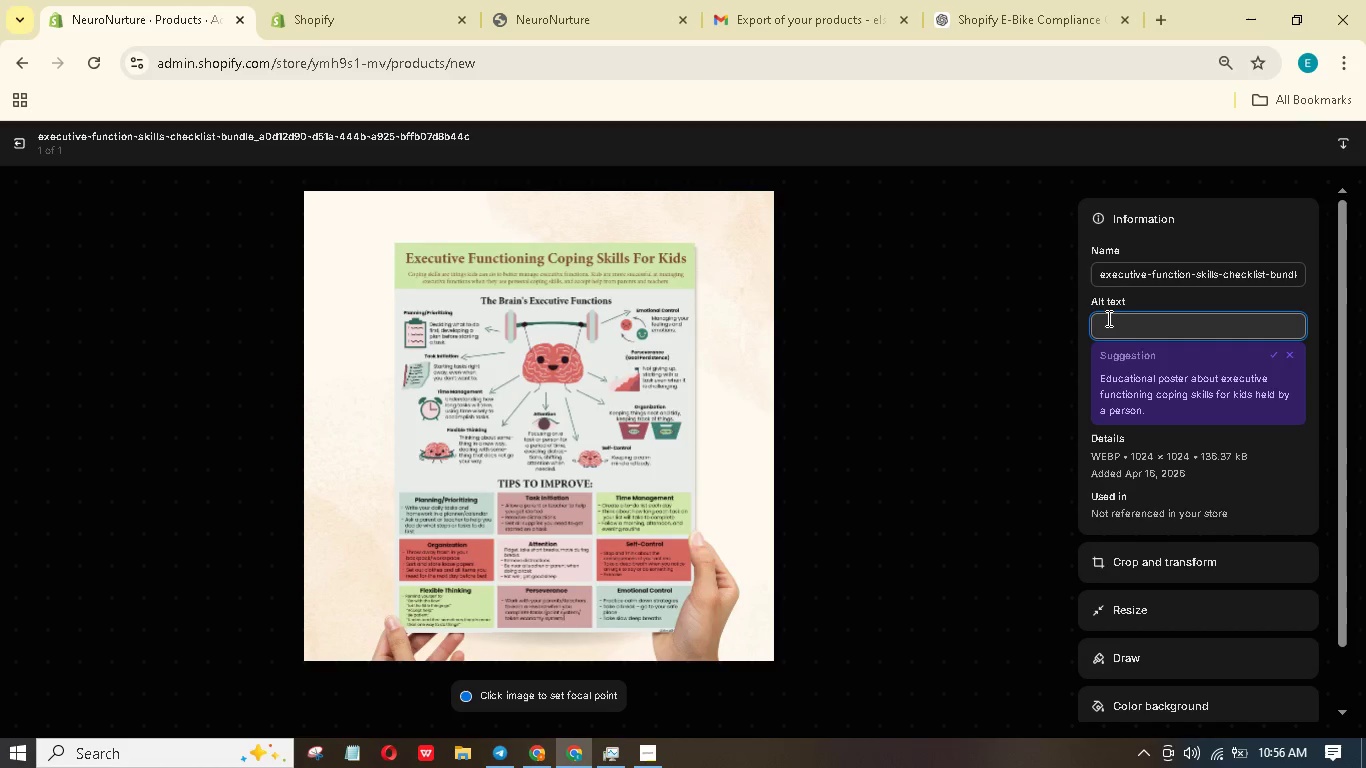 
wait(50.0)
 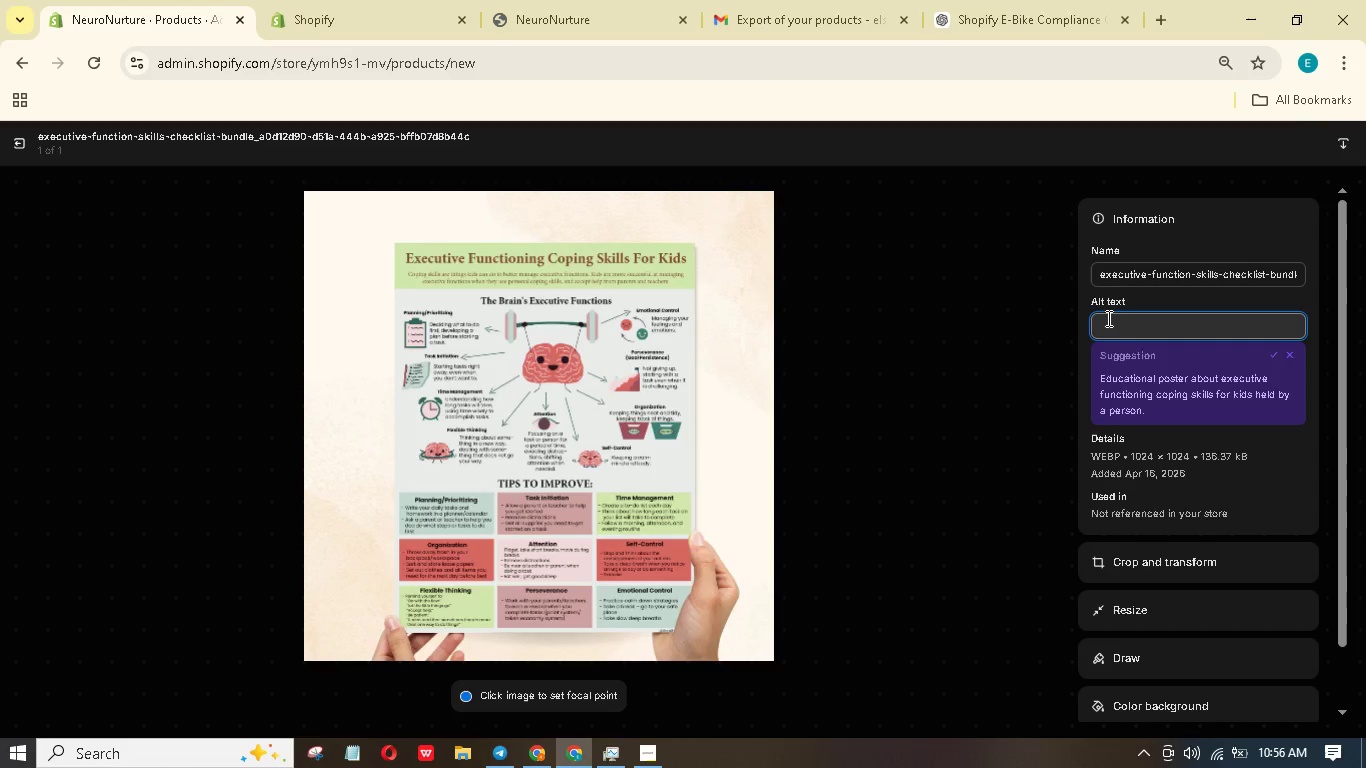 
left_click([1219, 324])
 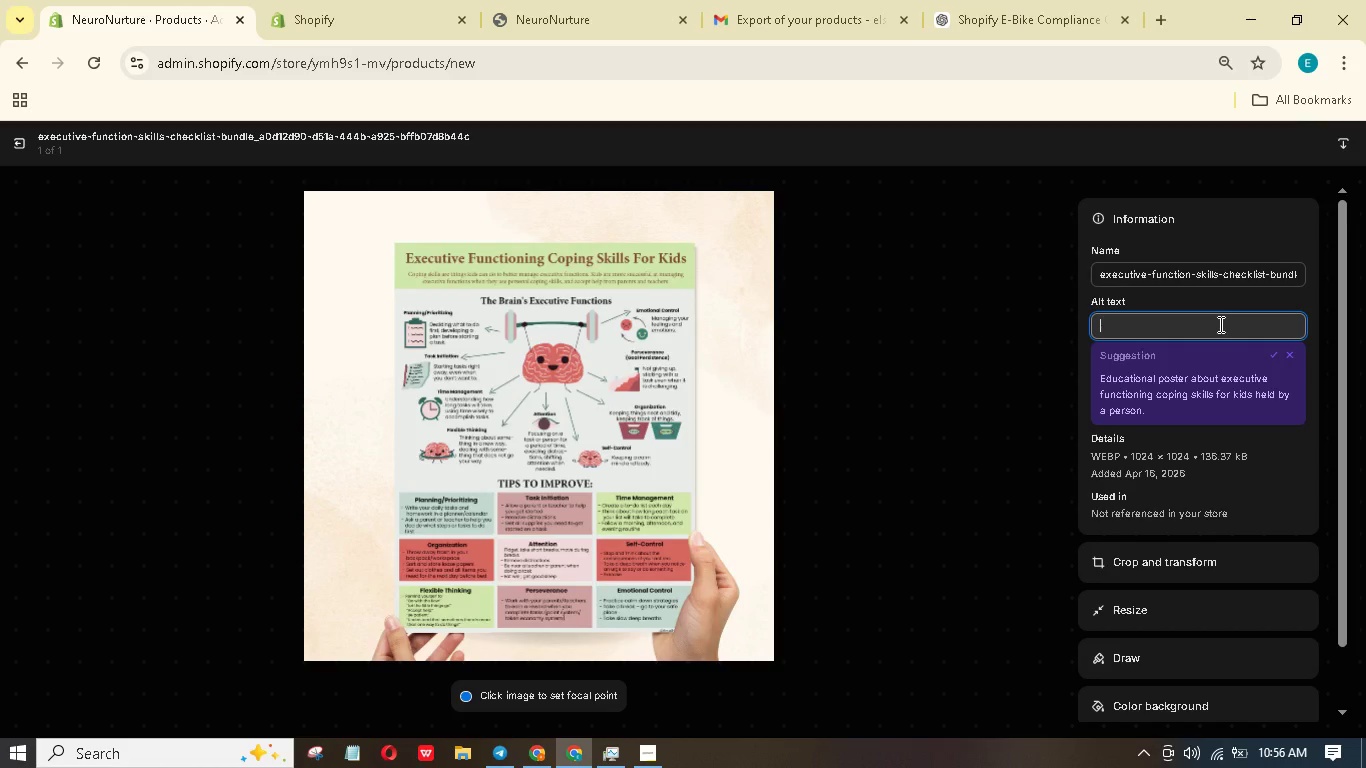 
wait(5.22)
 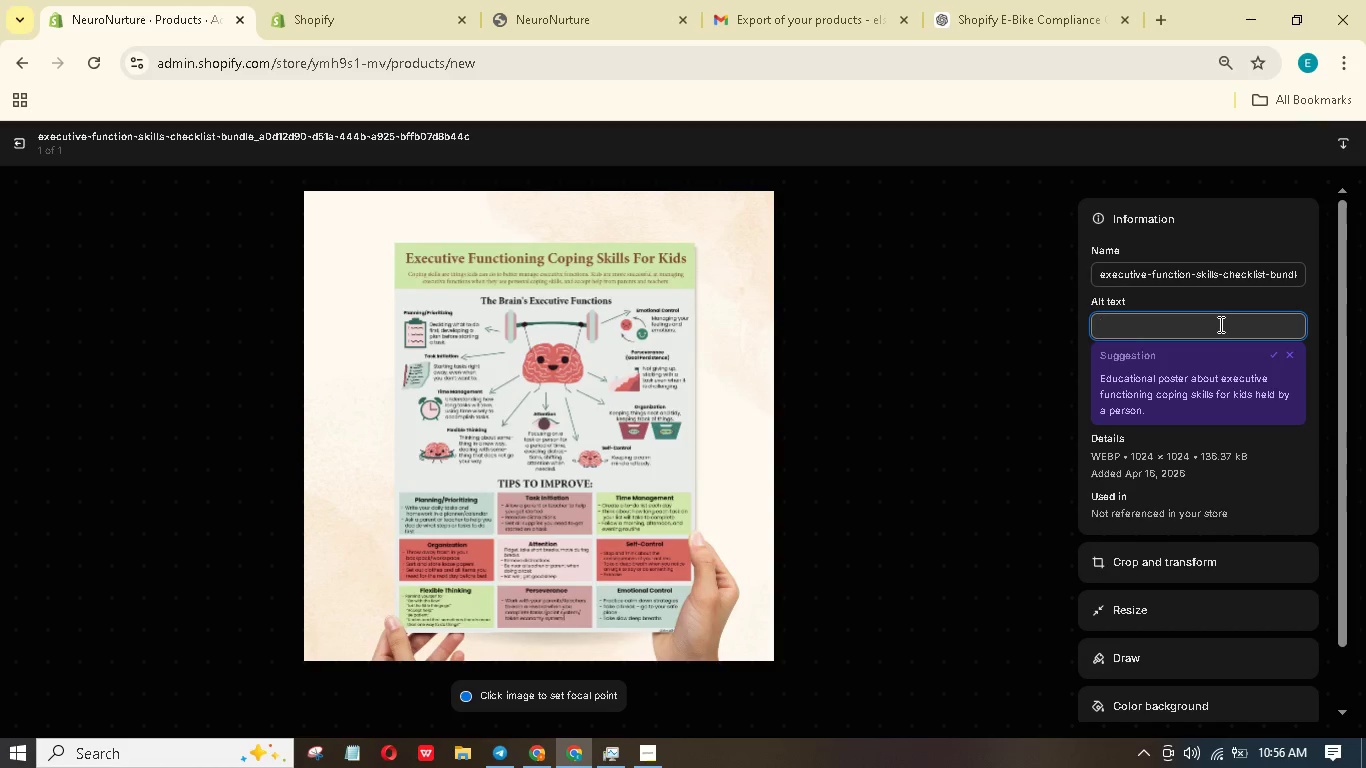 
type(A printed executive function checklist and emotional regulation log placed ona clipboard, with a pen nd sticky notes, on a simple desk.)
 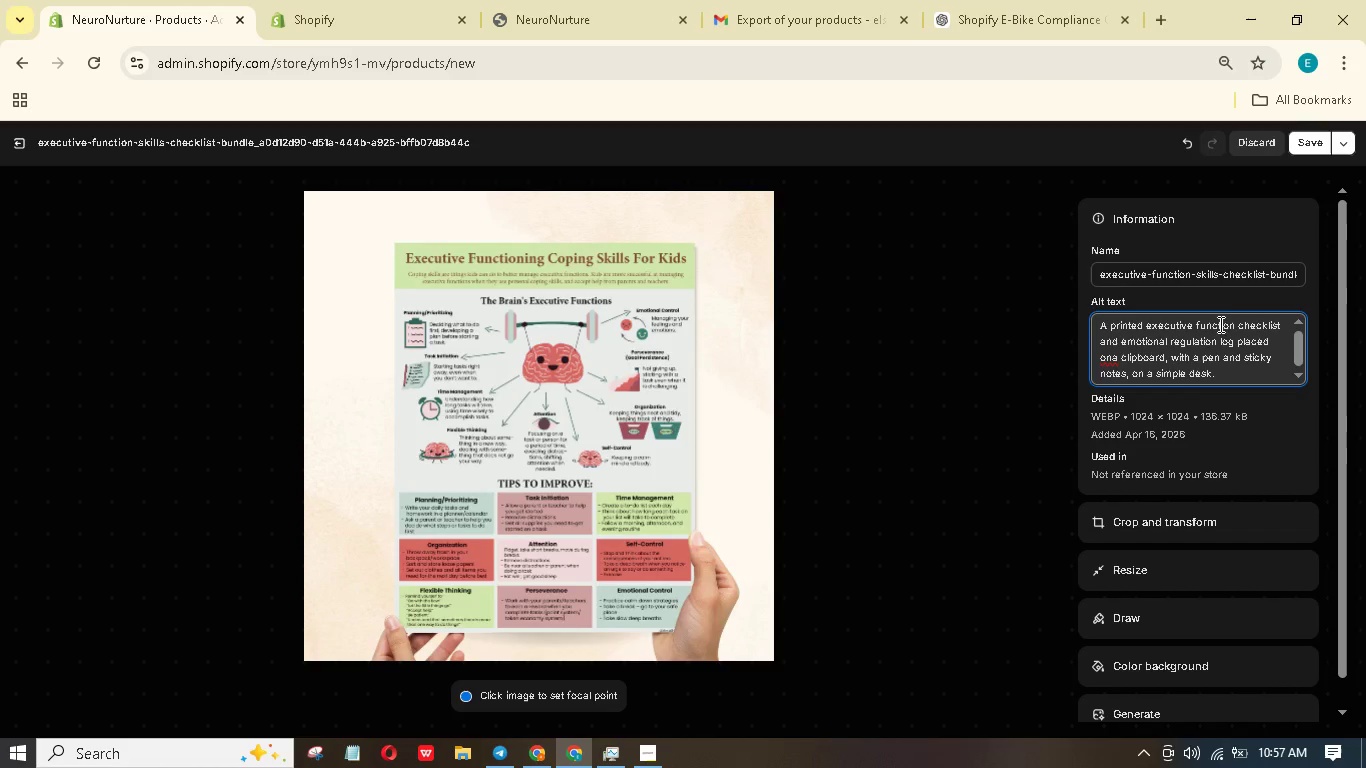 
double_click([1111, 356])
 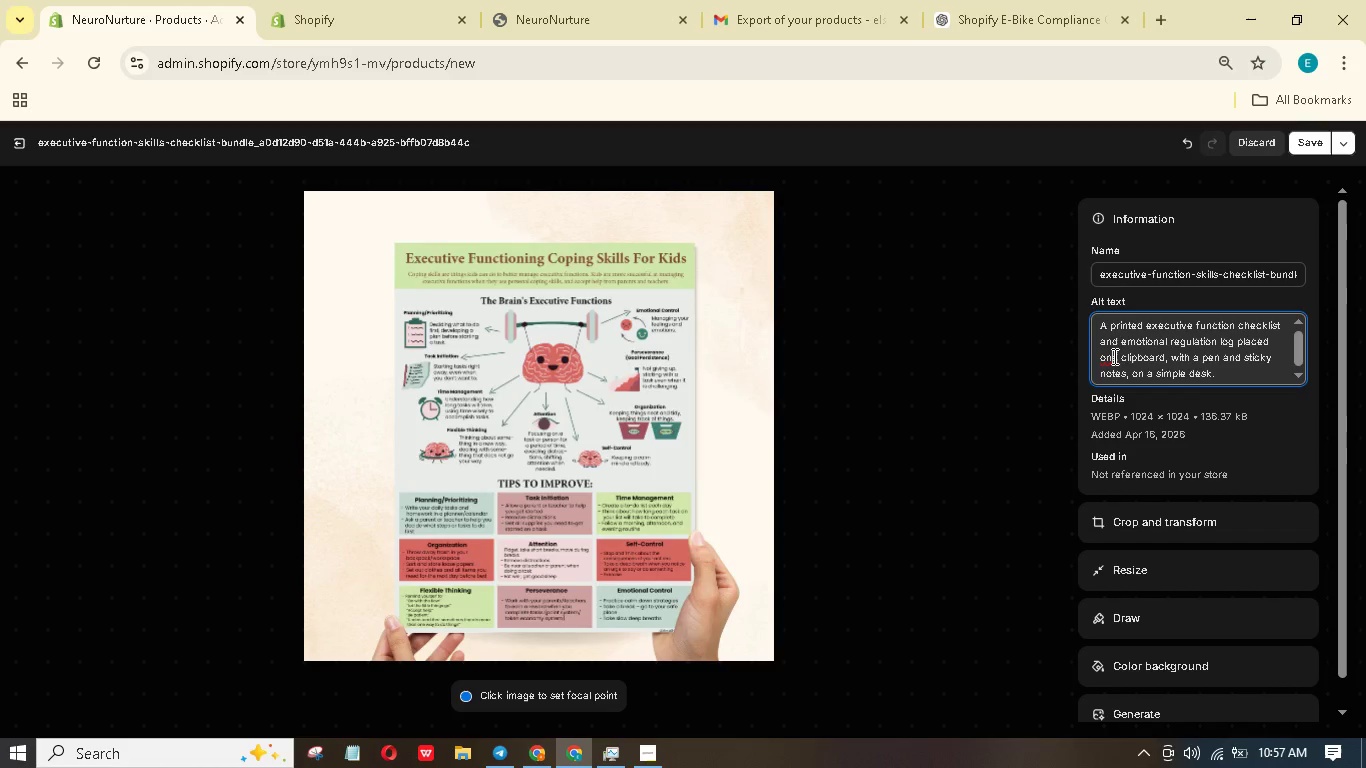 
key(Space)
 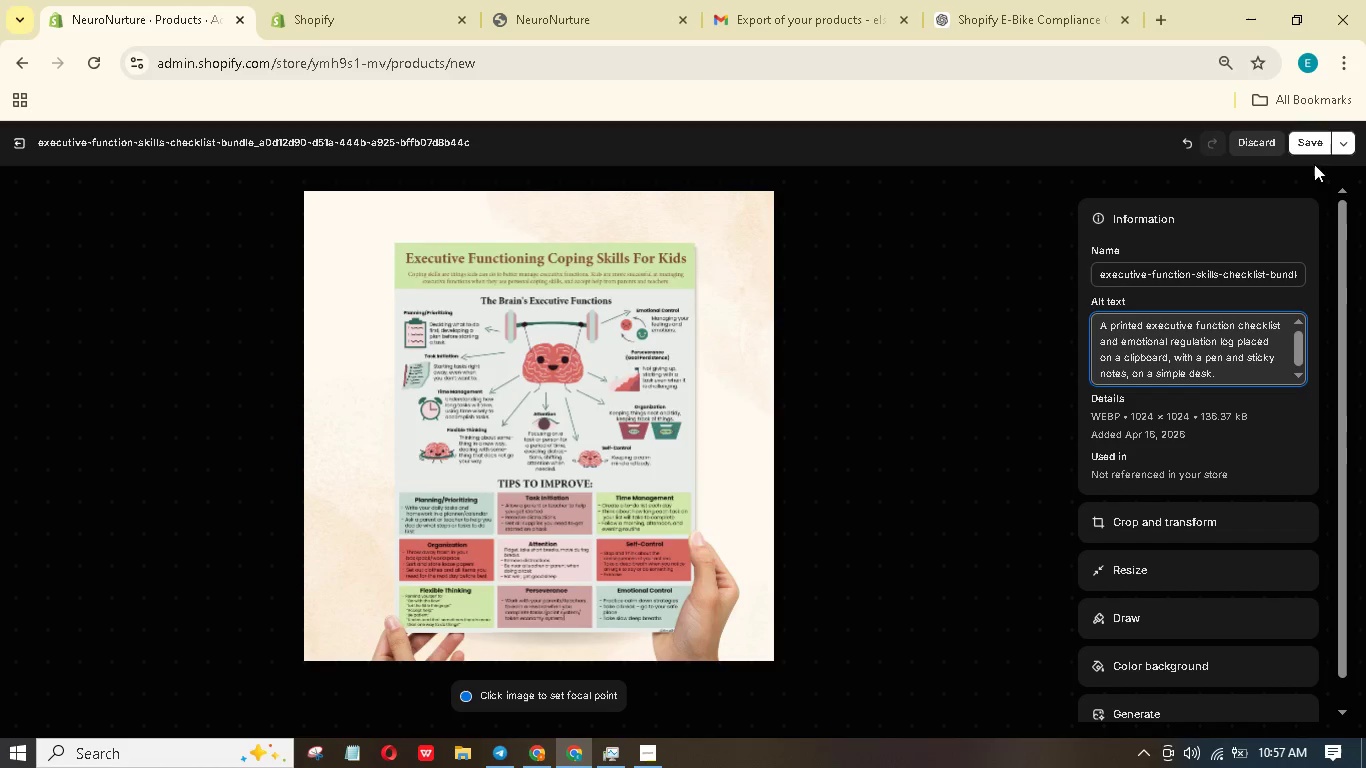 
left_click([1317, 145])
 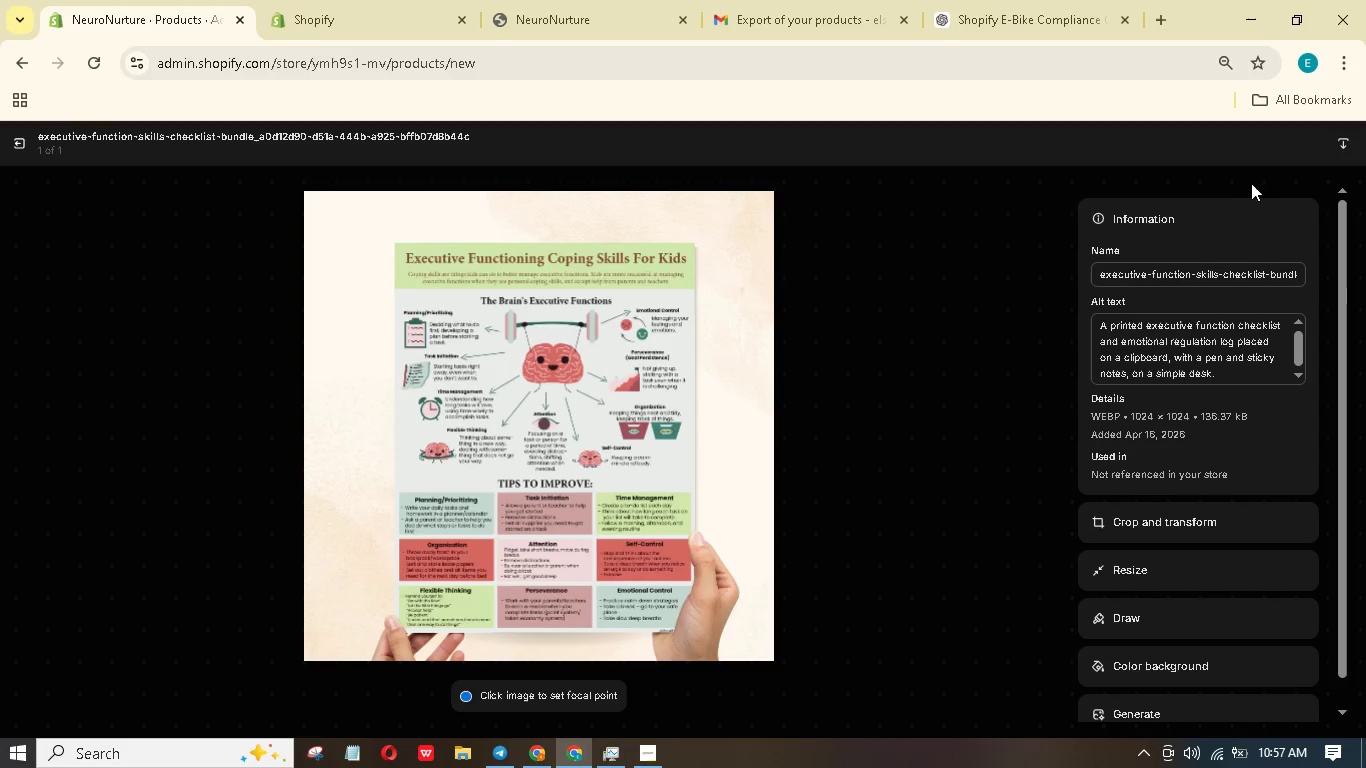 
wait(6.05)
 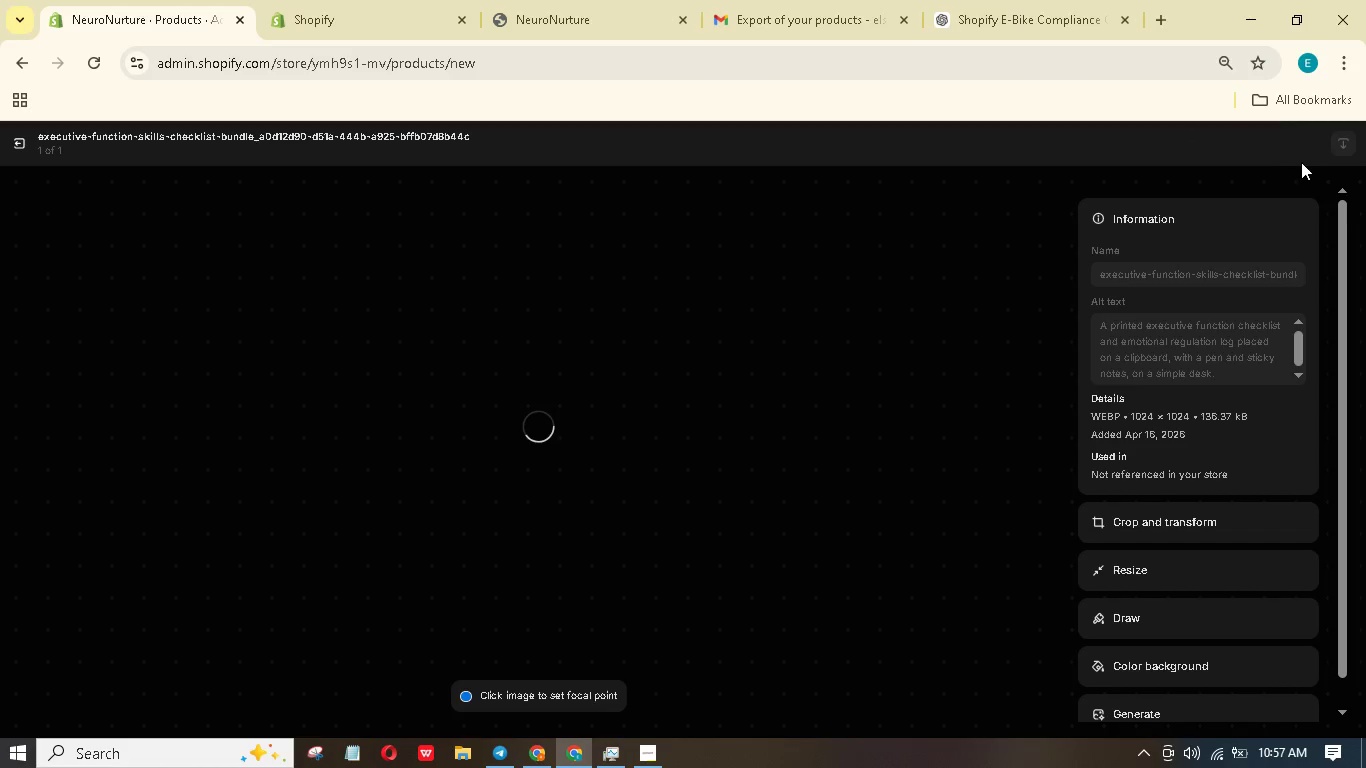 
left_click([22, 139])
 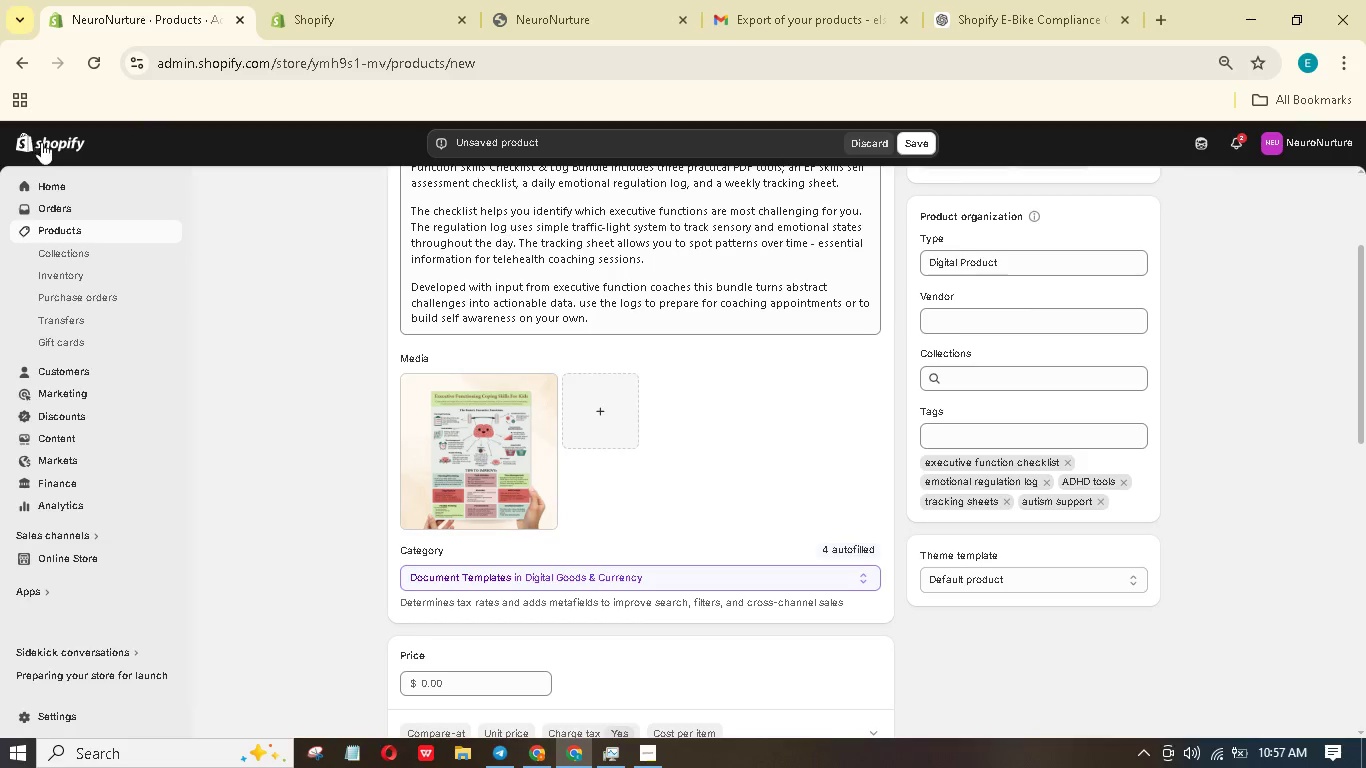 
scroll: coordinate [418, 429], scroll_direction: down, amount: 5.0
 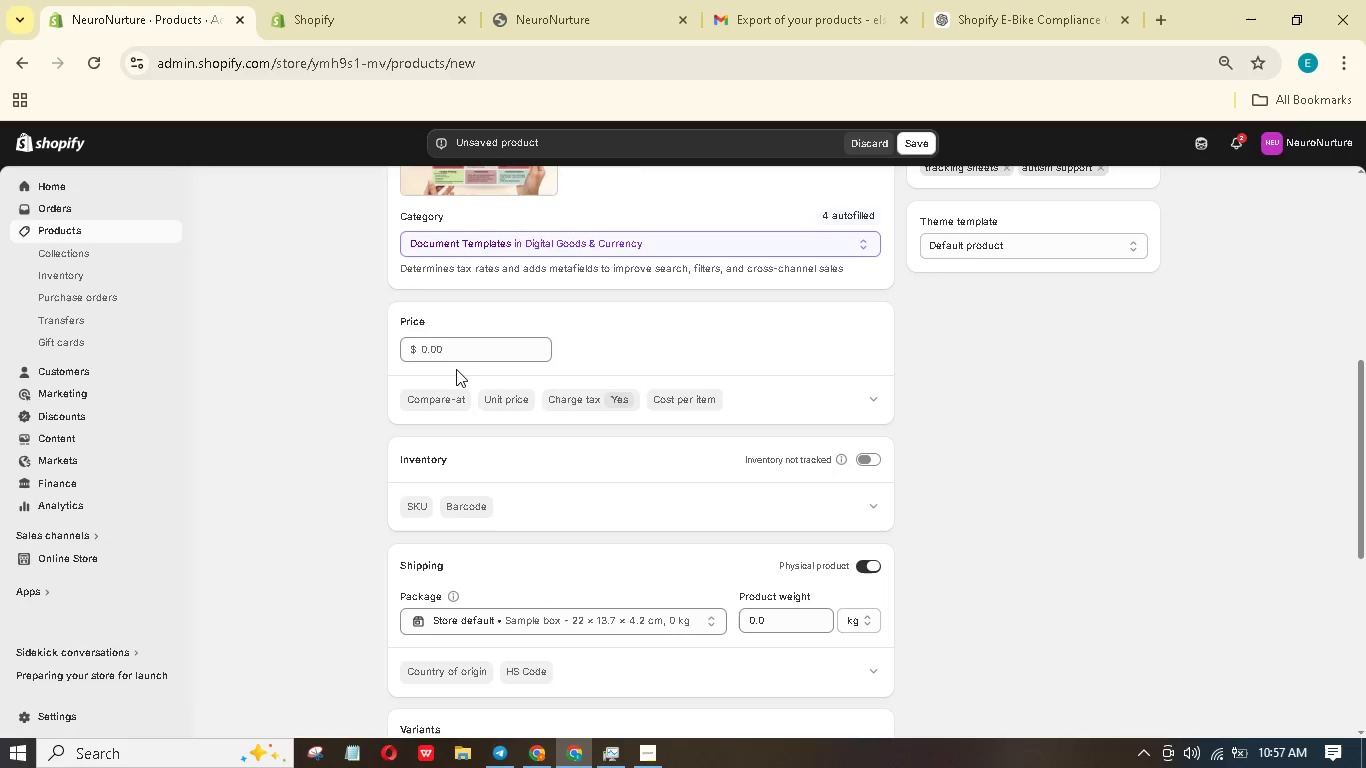 
left_click([456, 354])
 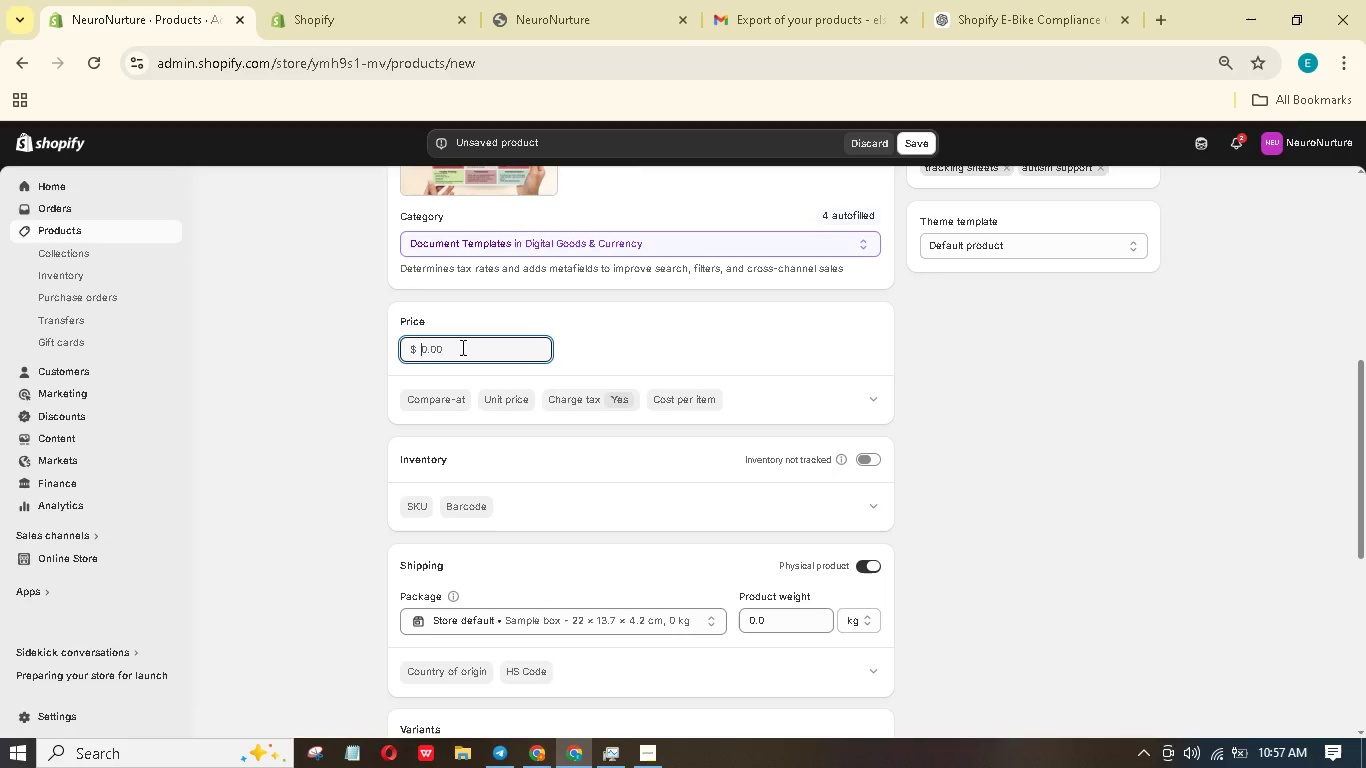 
key(Numpad1)
 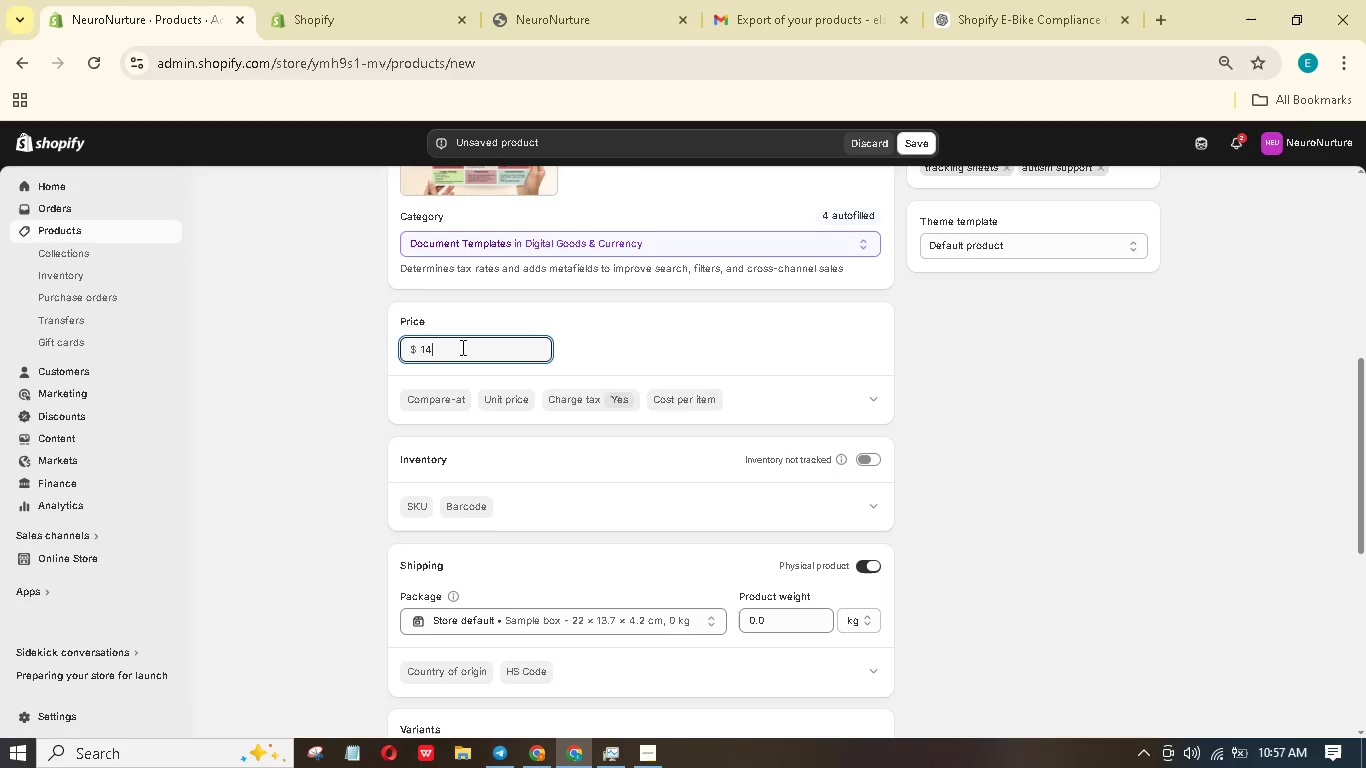 
key(Numpad4)
 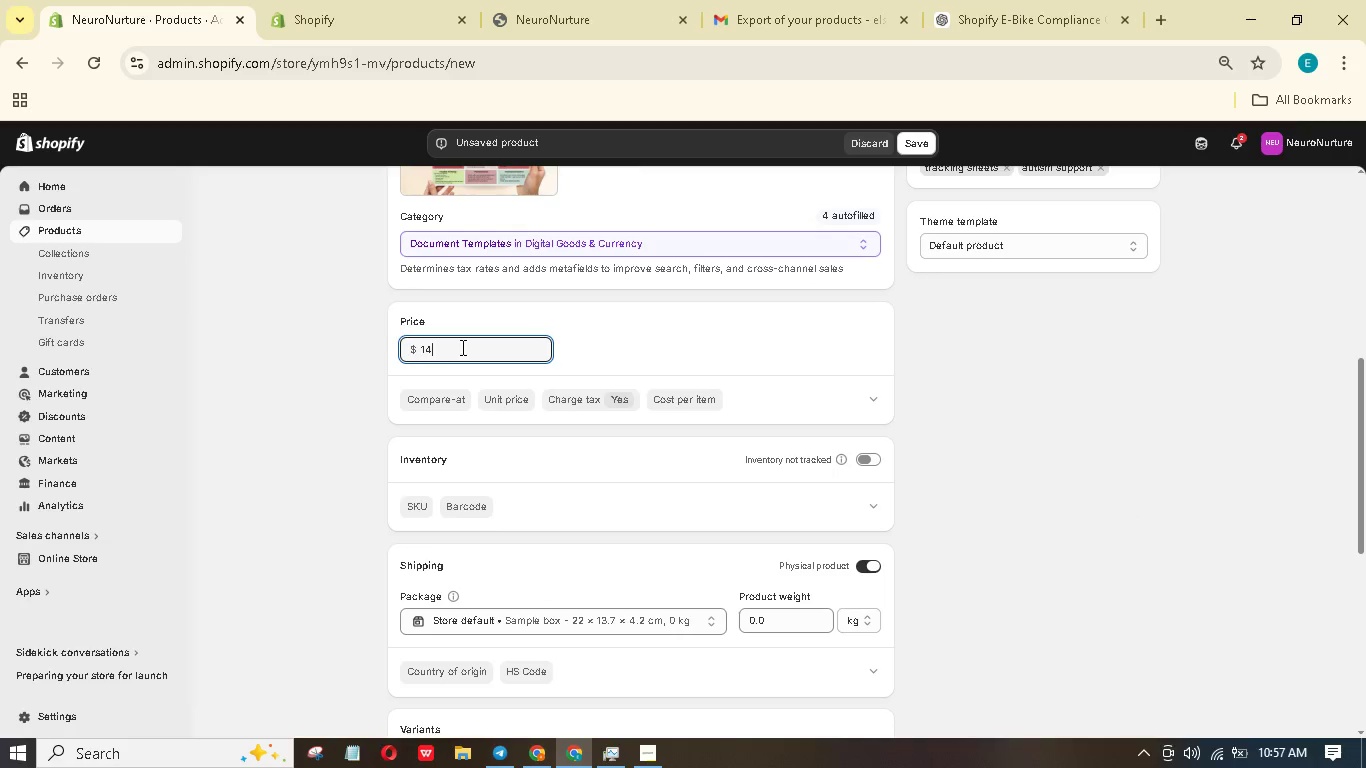 
key(NumpadDecimal)
 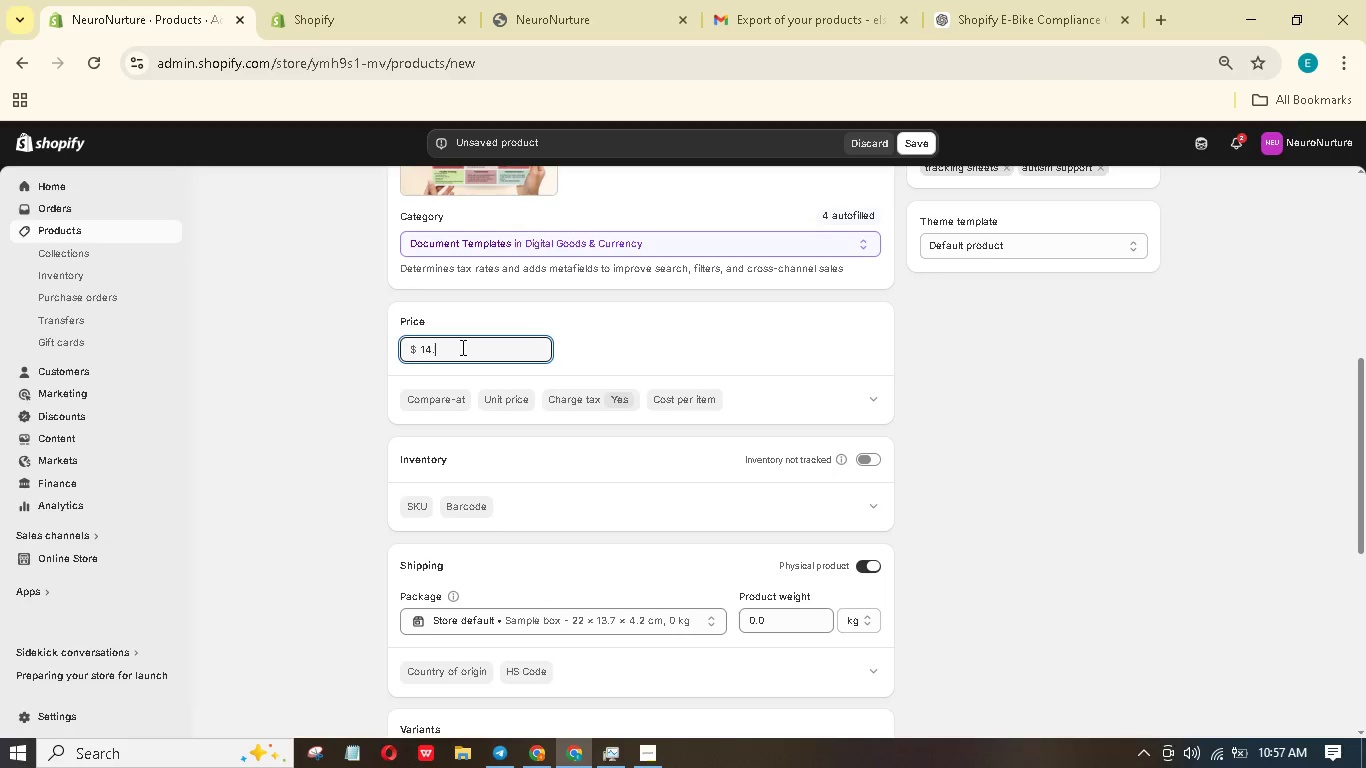 
key(Numpad6)
 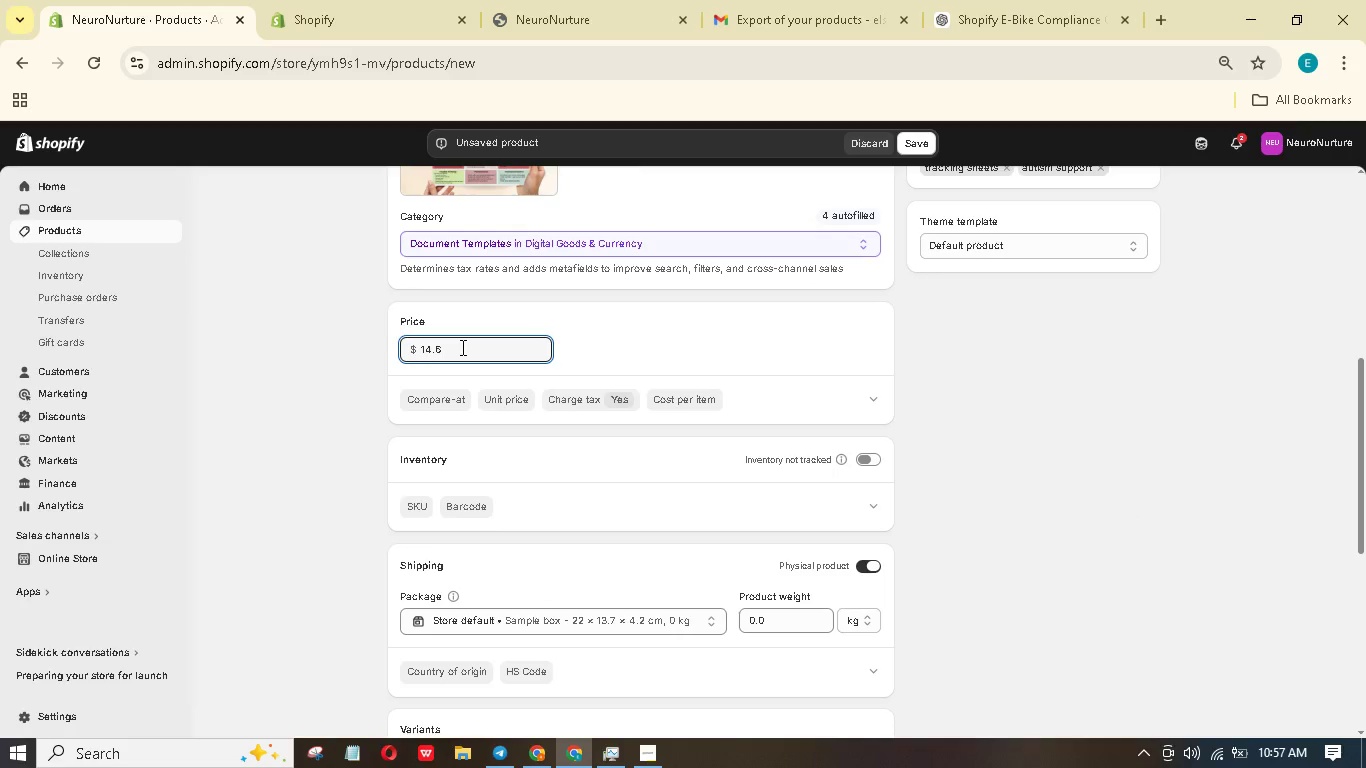 
key(Backspace)
 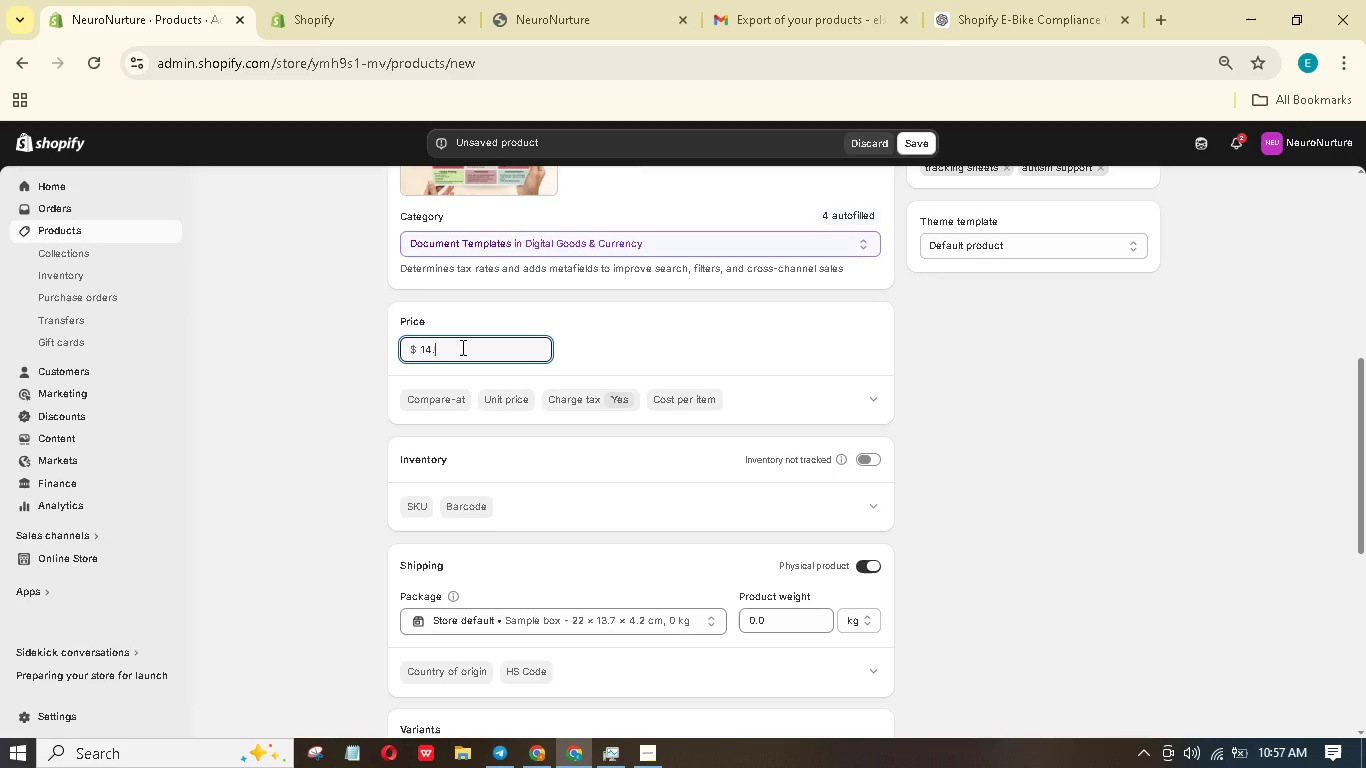 
key(Numpad9)
 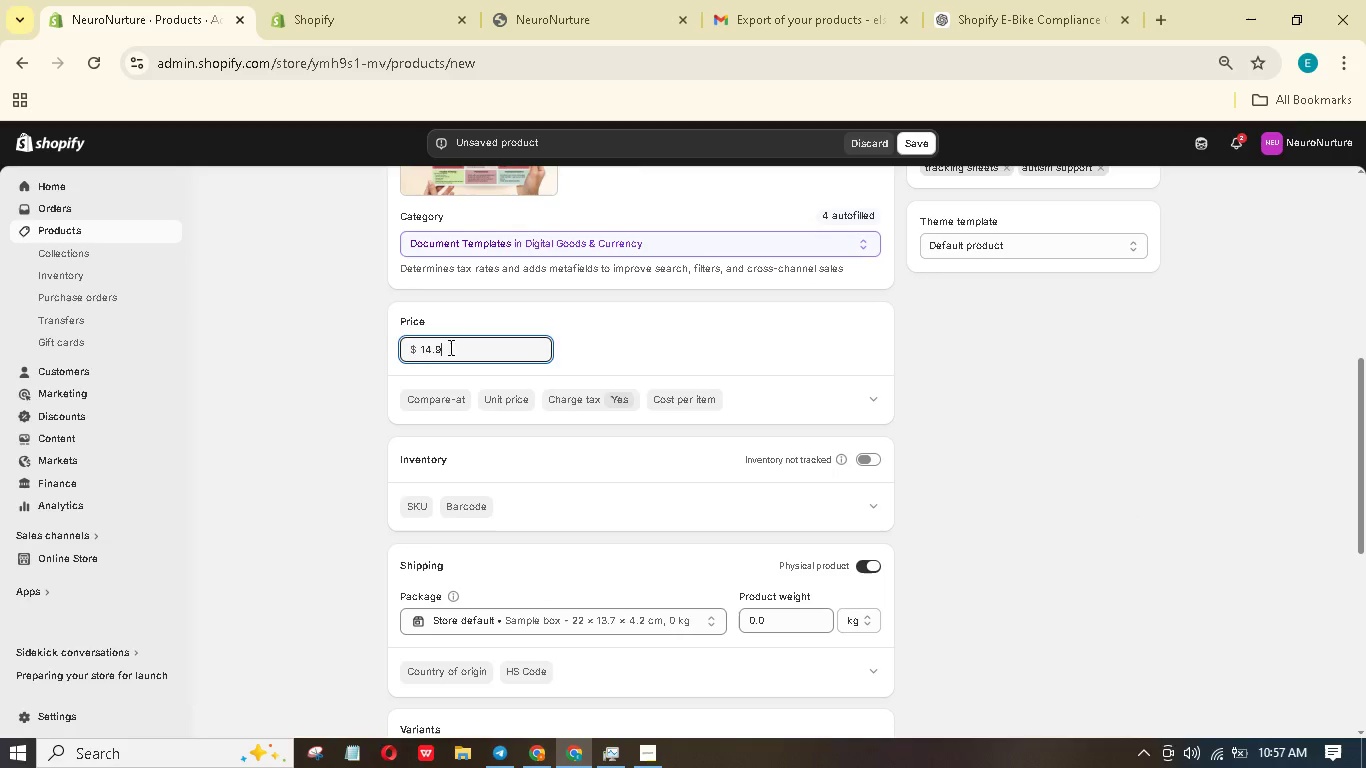 
key(Numpad9)
 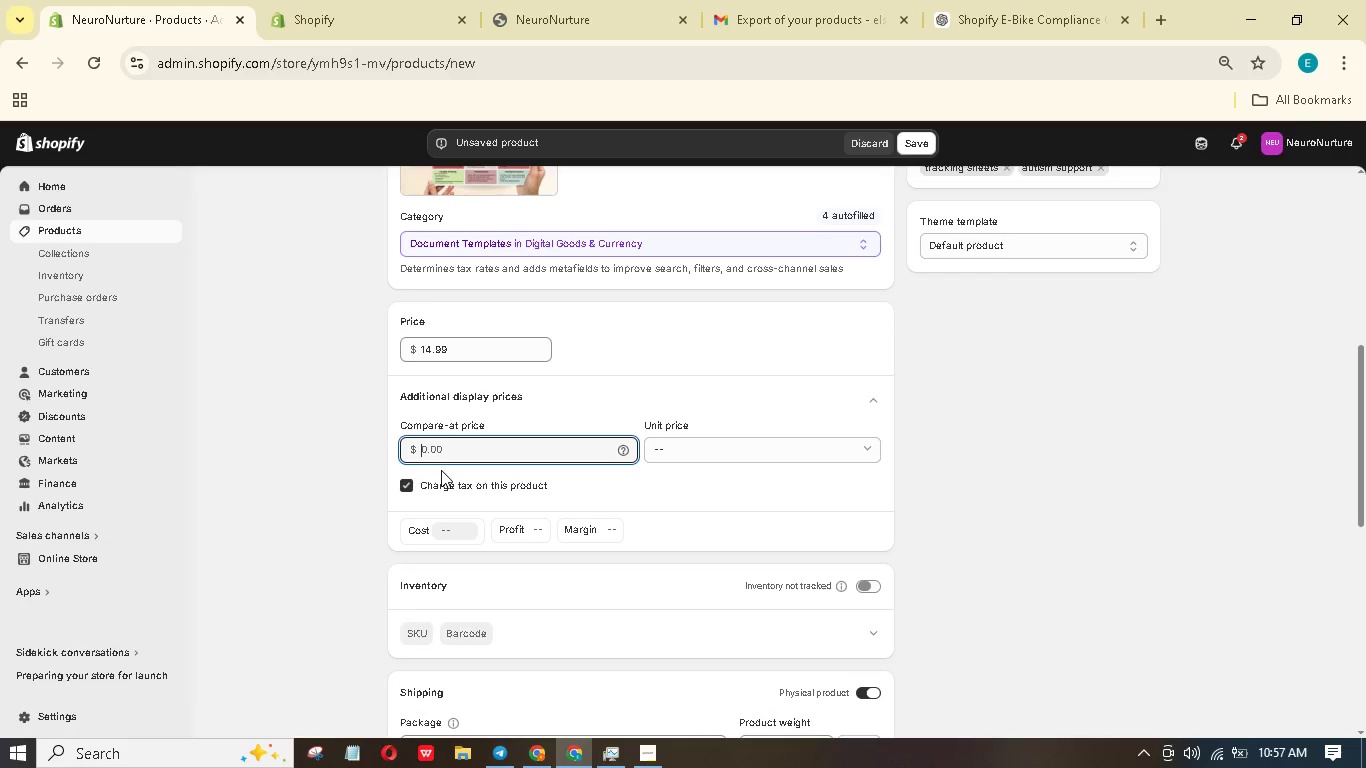 
key(Numpad2)
 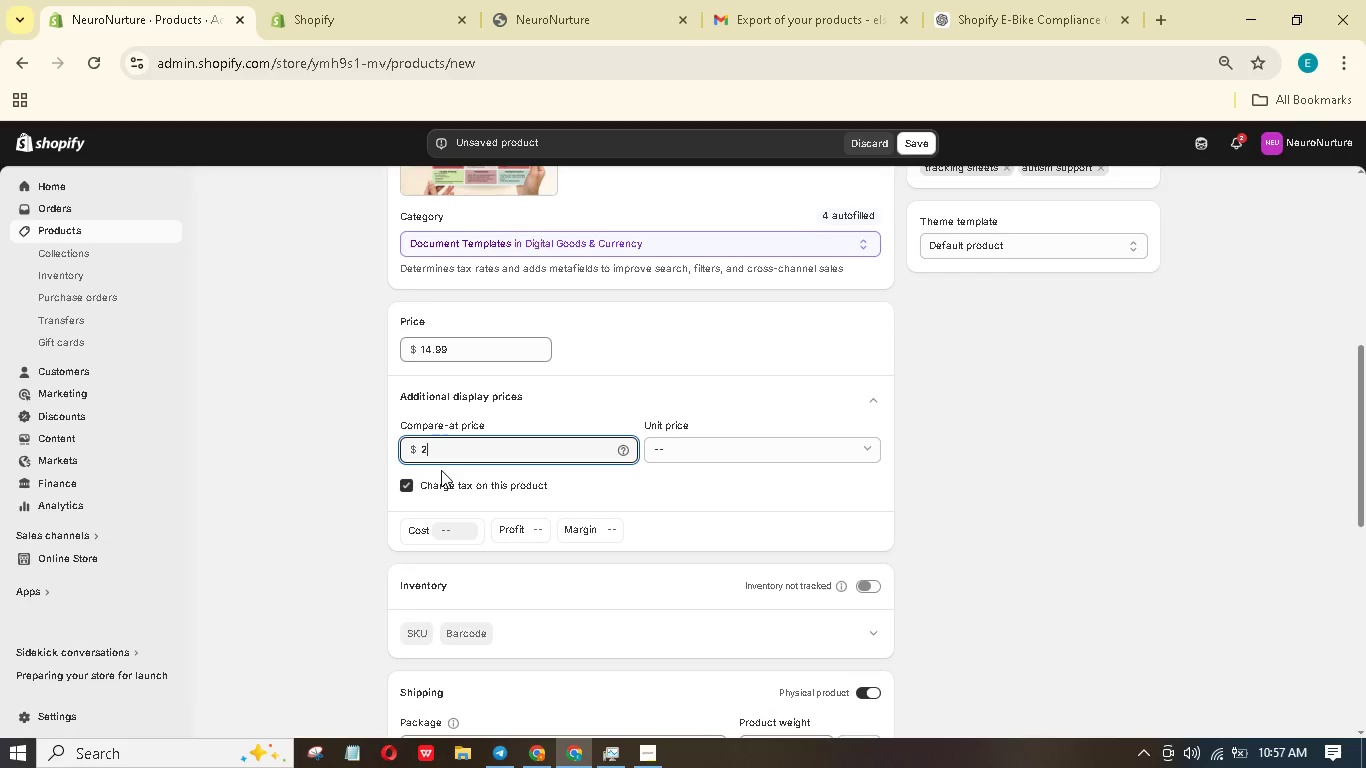 
key(Numpad5)
 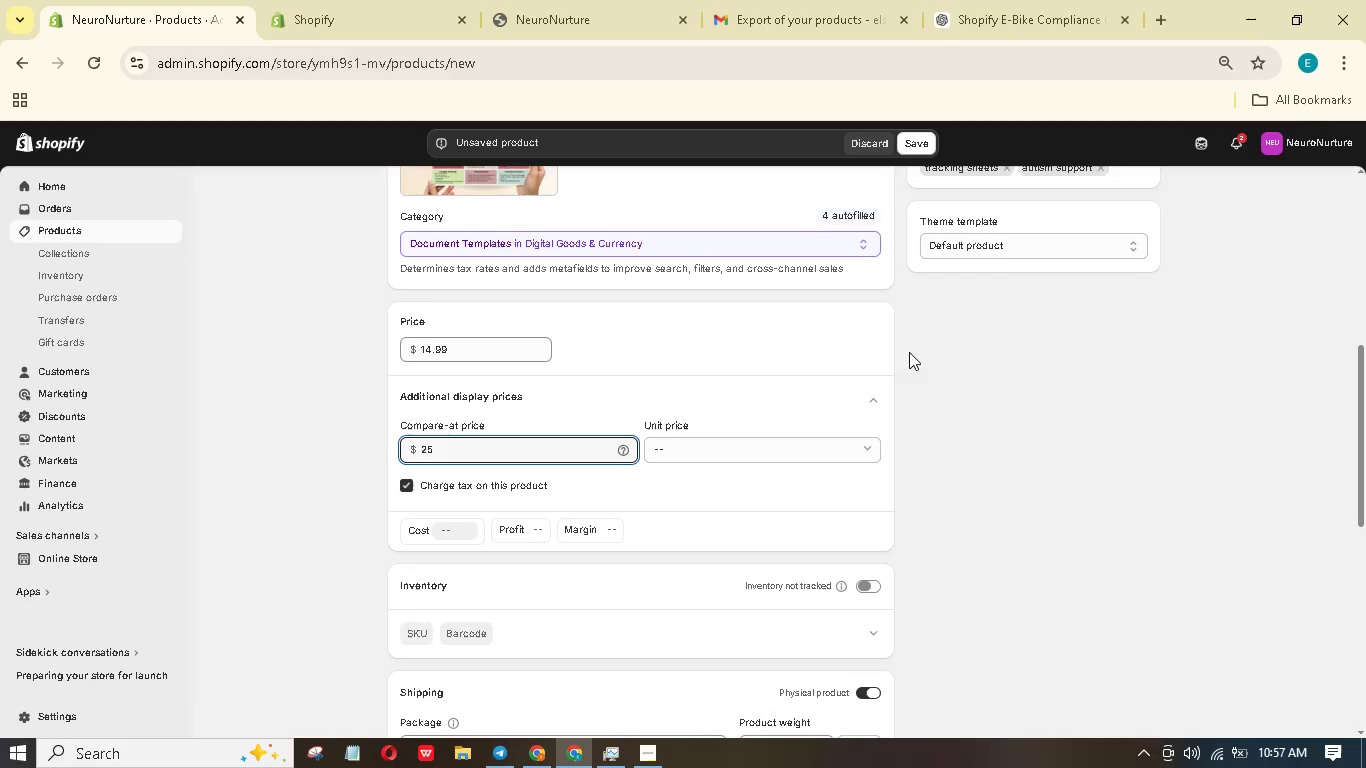 
left_click([964, 393])
 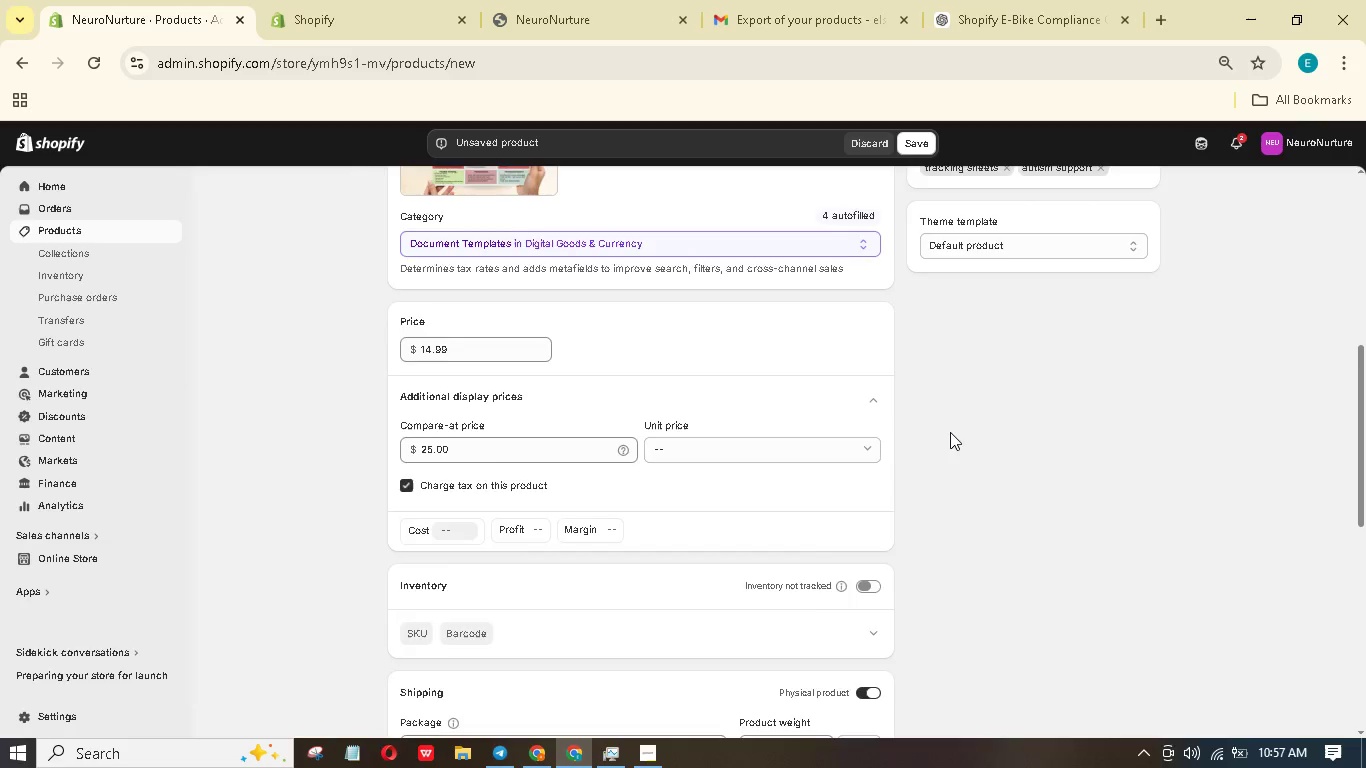 
scroll: coordinate [937, 444], scroll_direction: down, amount: 3.0
 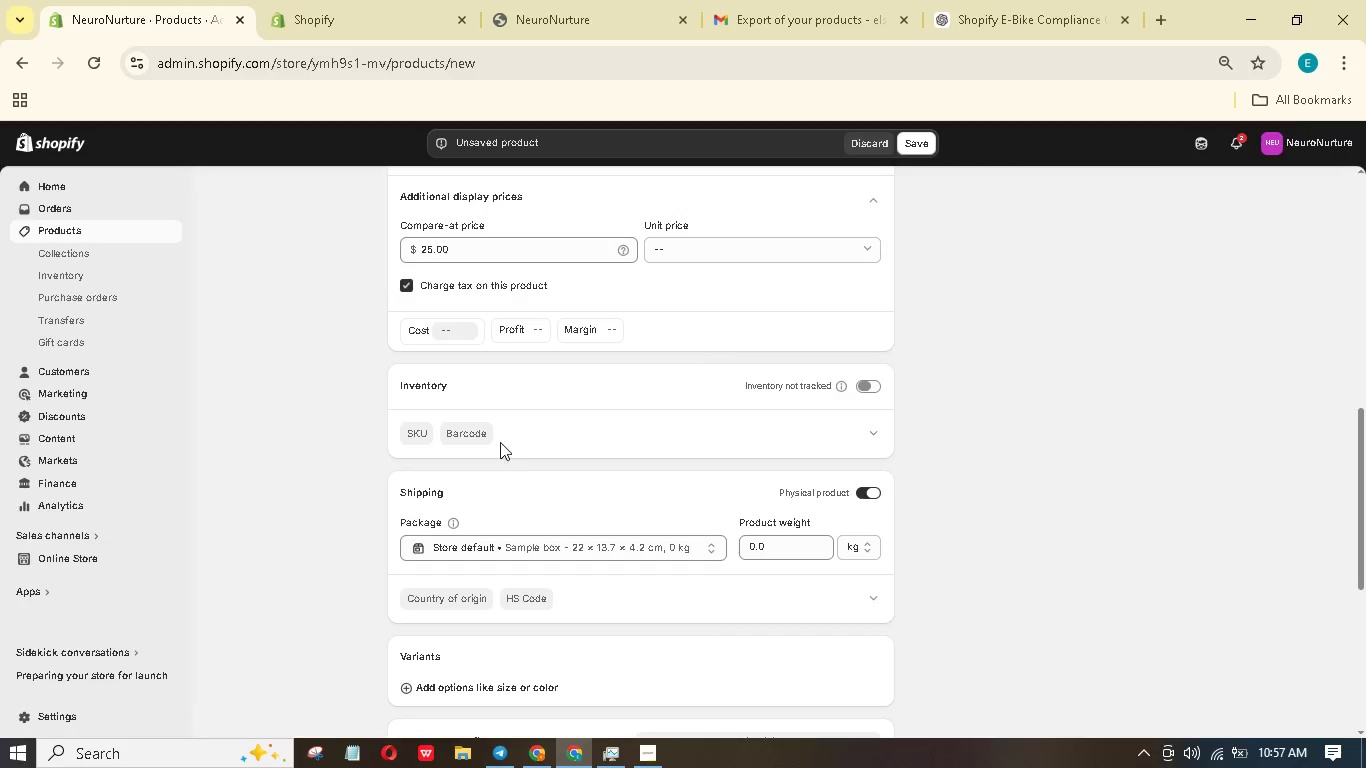 
left_click([418, 433])
 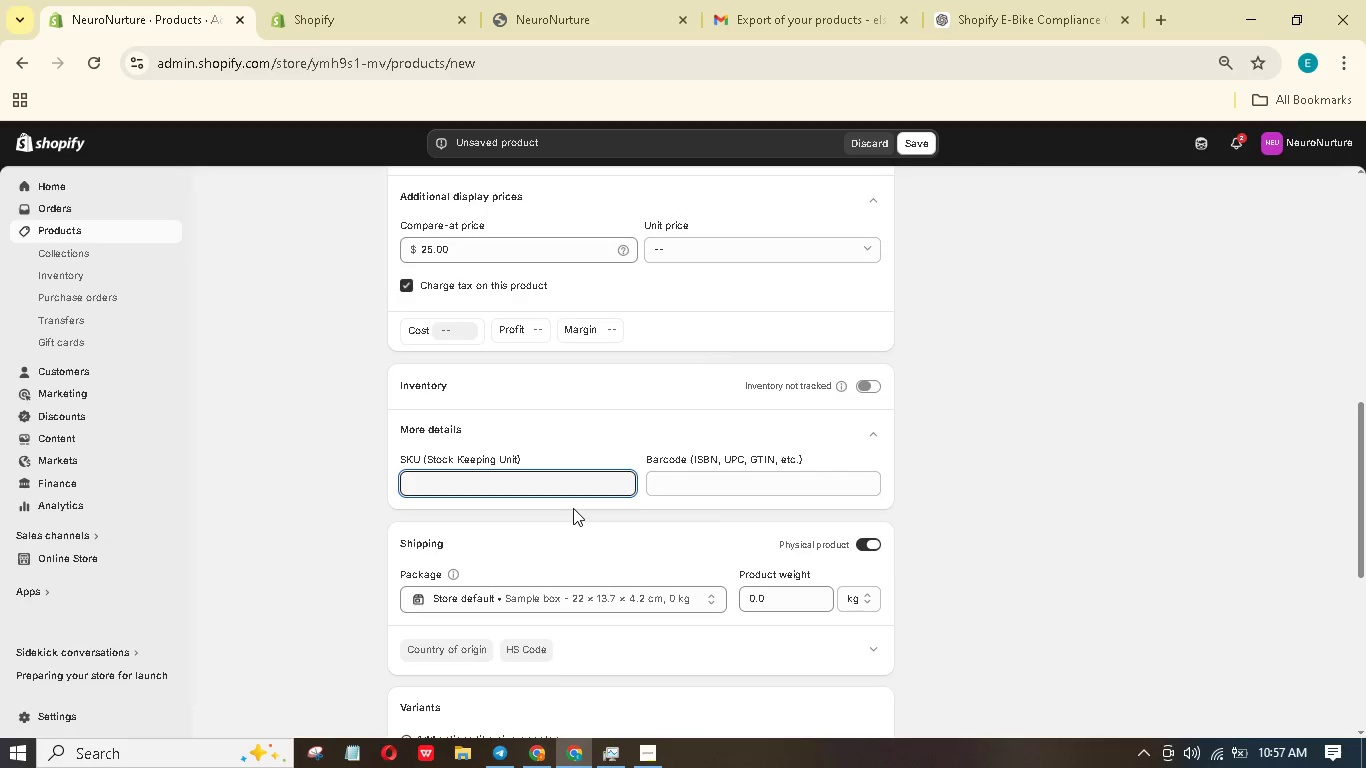 
type(NN-DIG-EFW-01)
 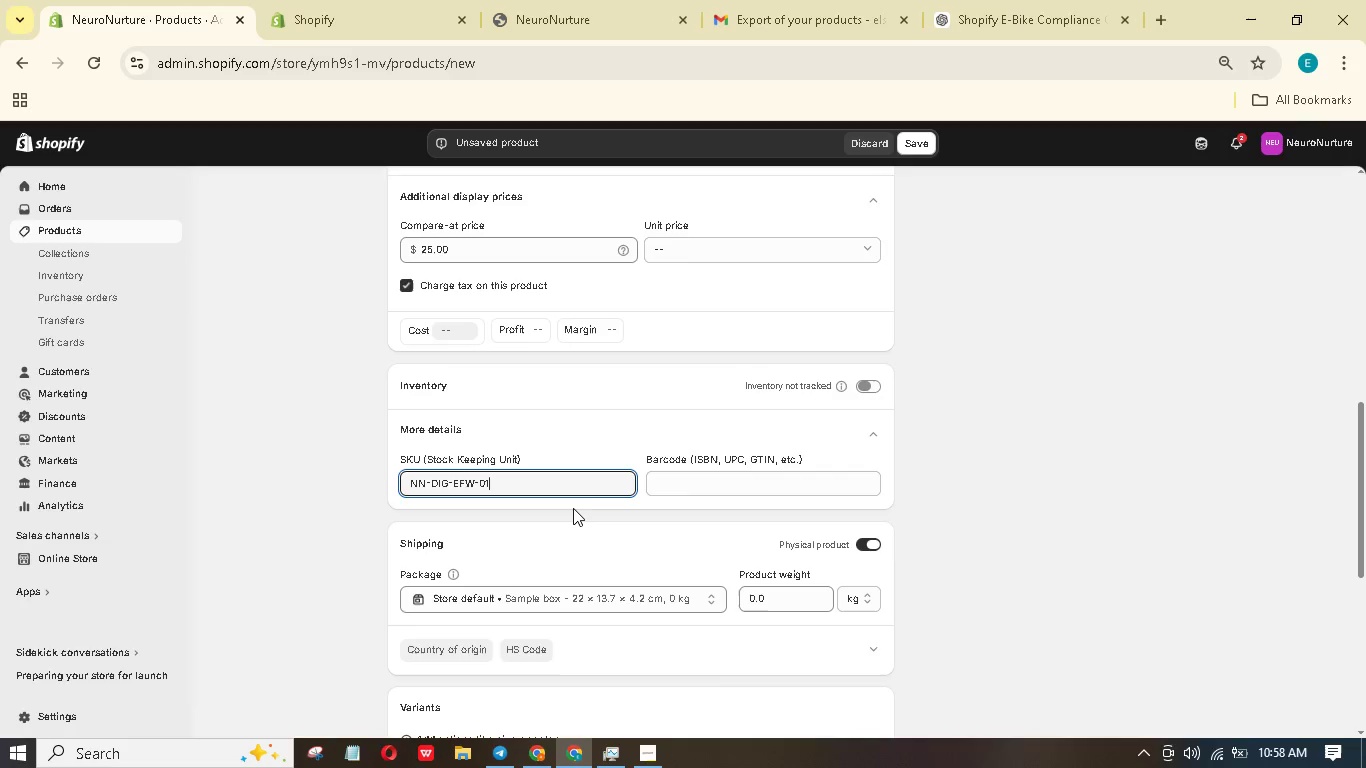 
scroll: coordinate [606, 493], scroll_direction: down, amount: 4.0
 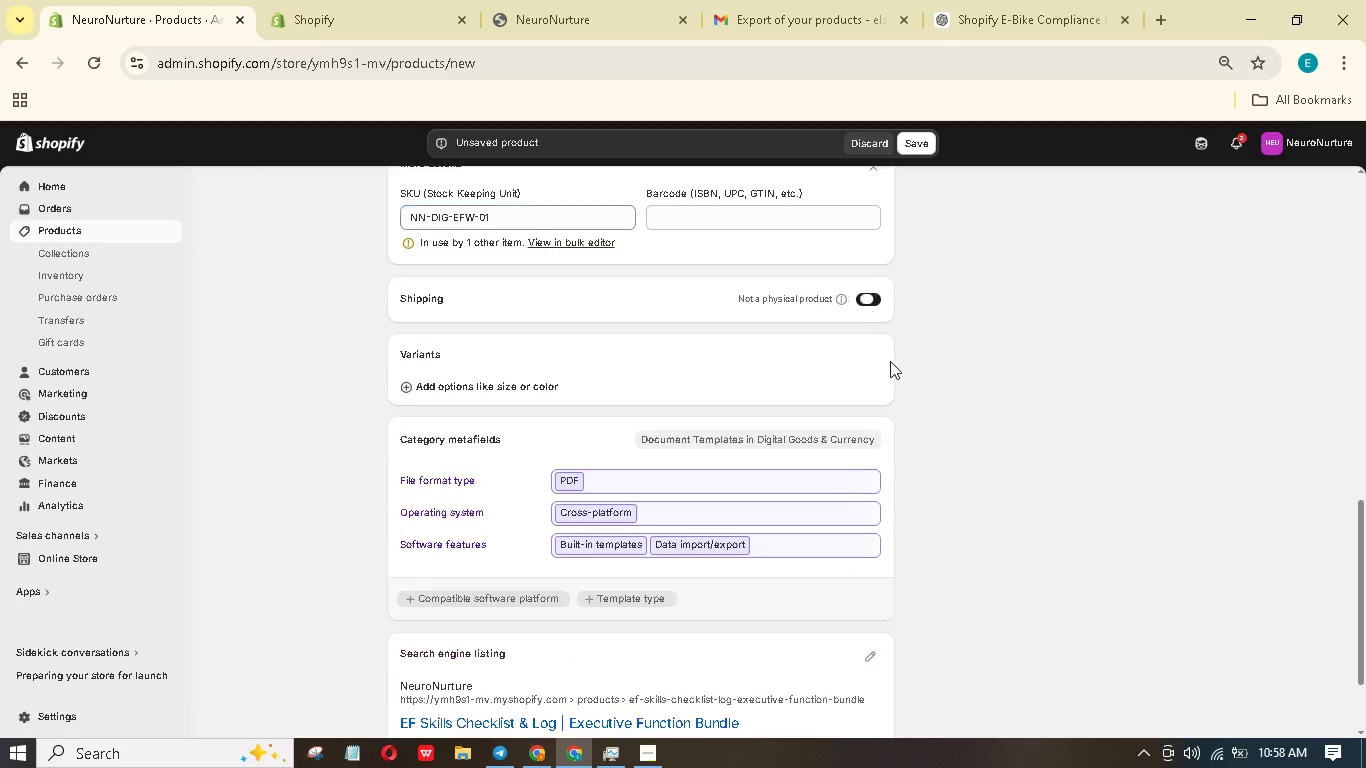 
scroll: coordinate [891, 361], scroll_direction: up, amount: 1.0
 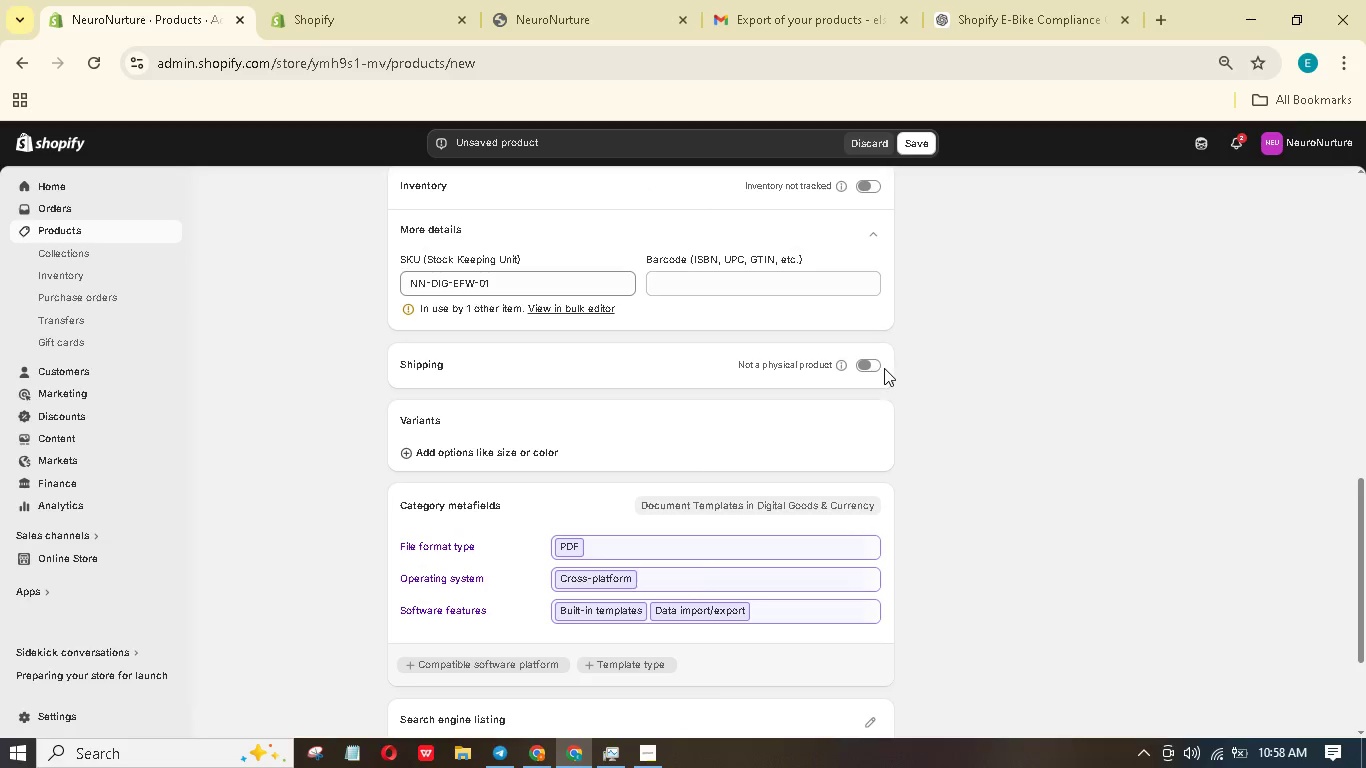 
scroll: coordinate [880, 378], scroll_direction: down, amount: 9.0
 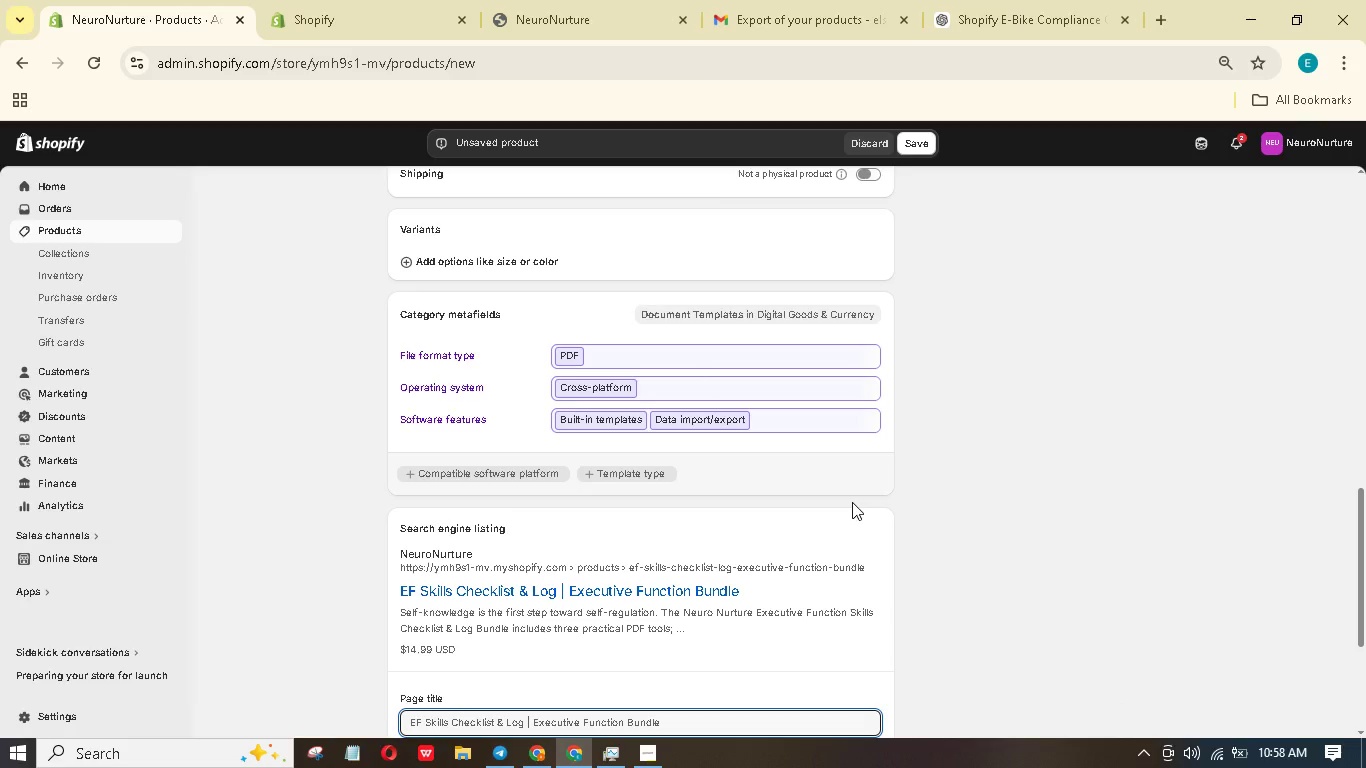 
wait(9.69)
 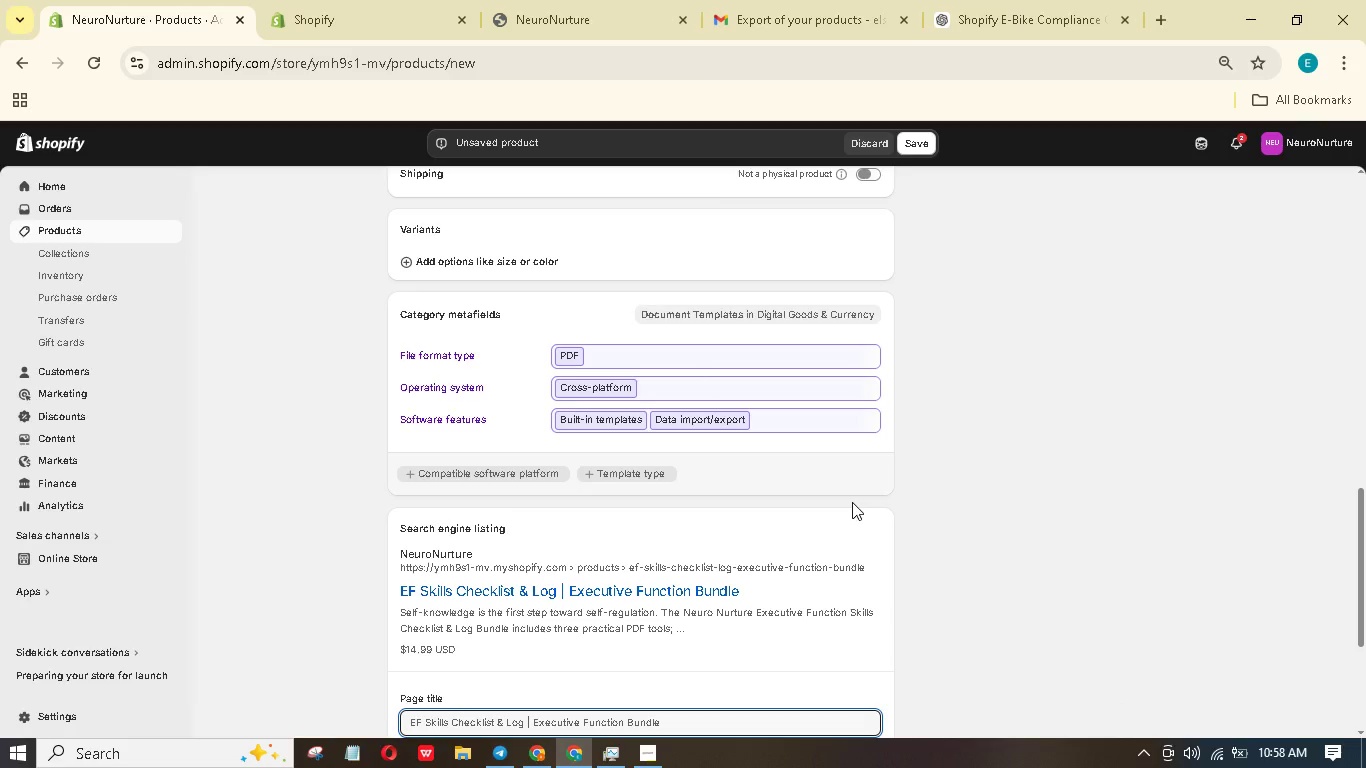 
scroll: coordinate [819, 496], scroll_direction: down, amount: 7.0
 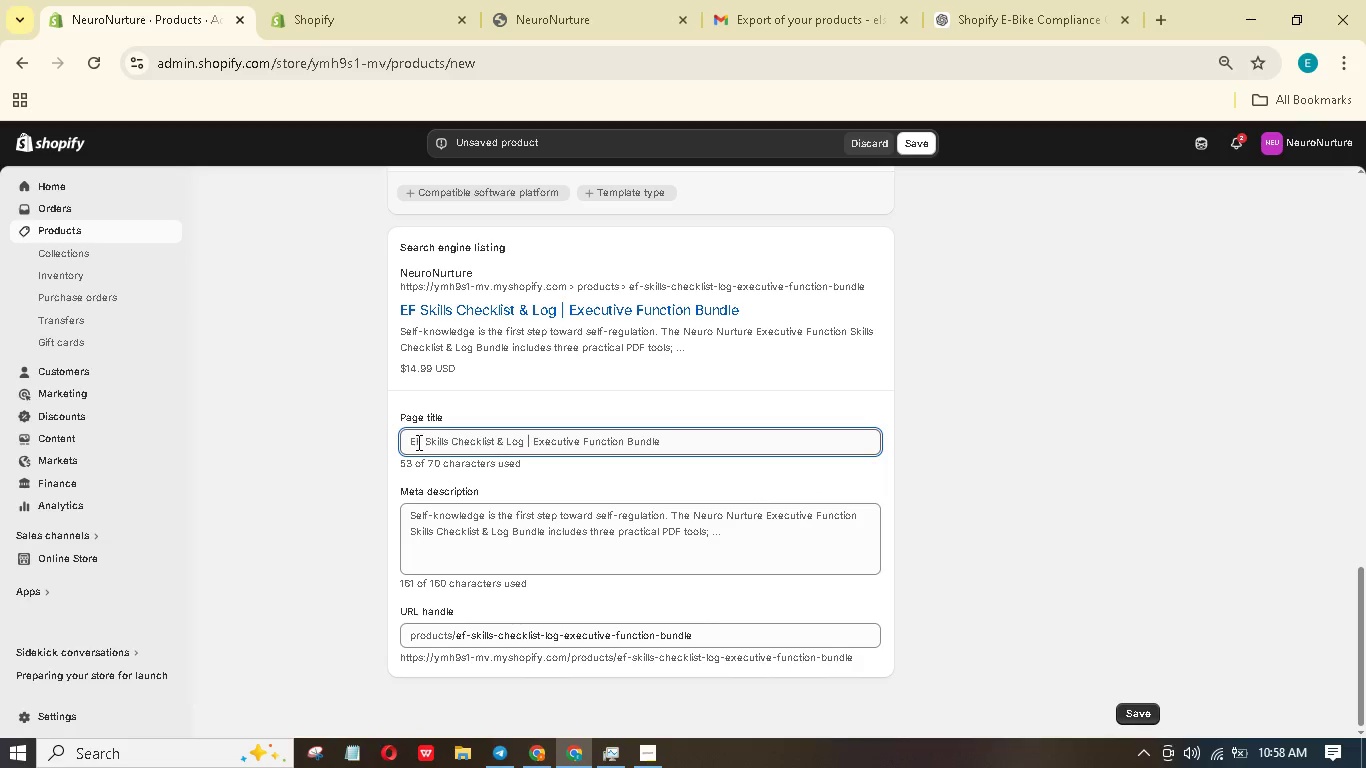 
left_click([412, 441])
 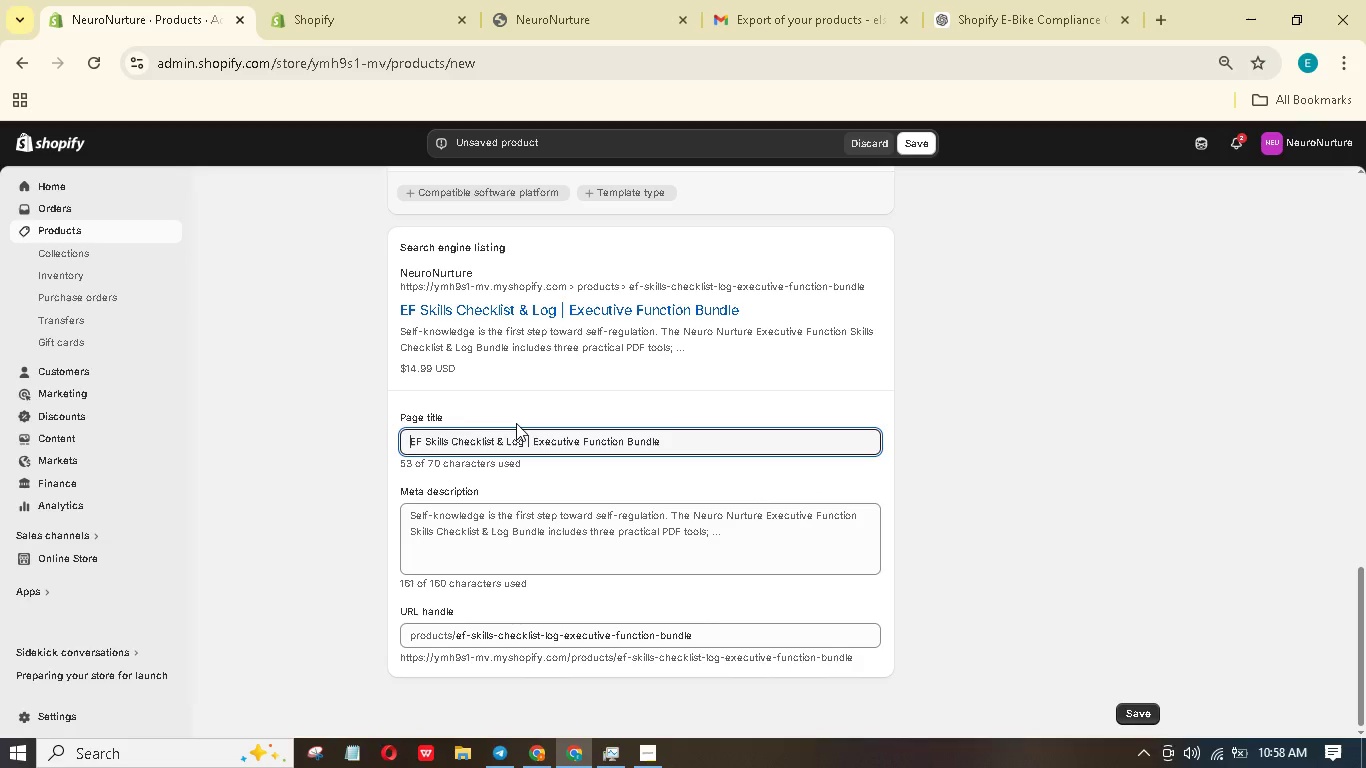 
type(neuro NURTURe | )
 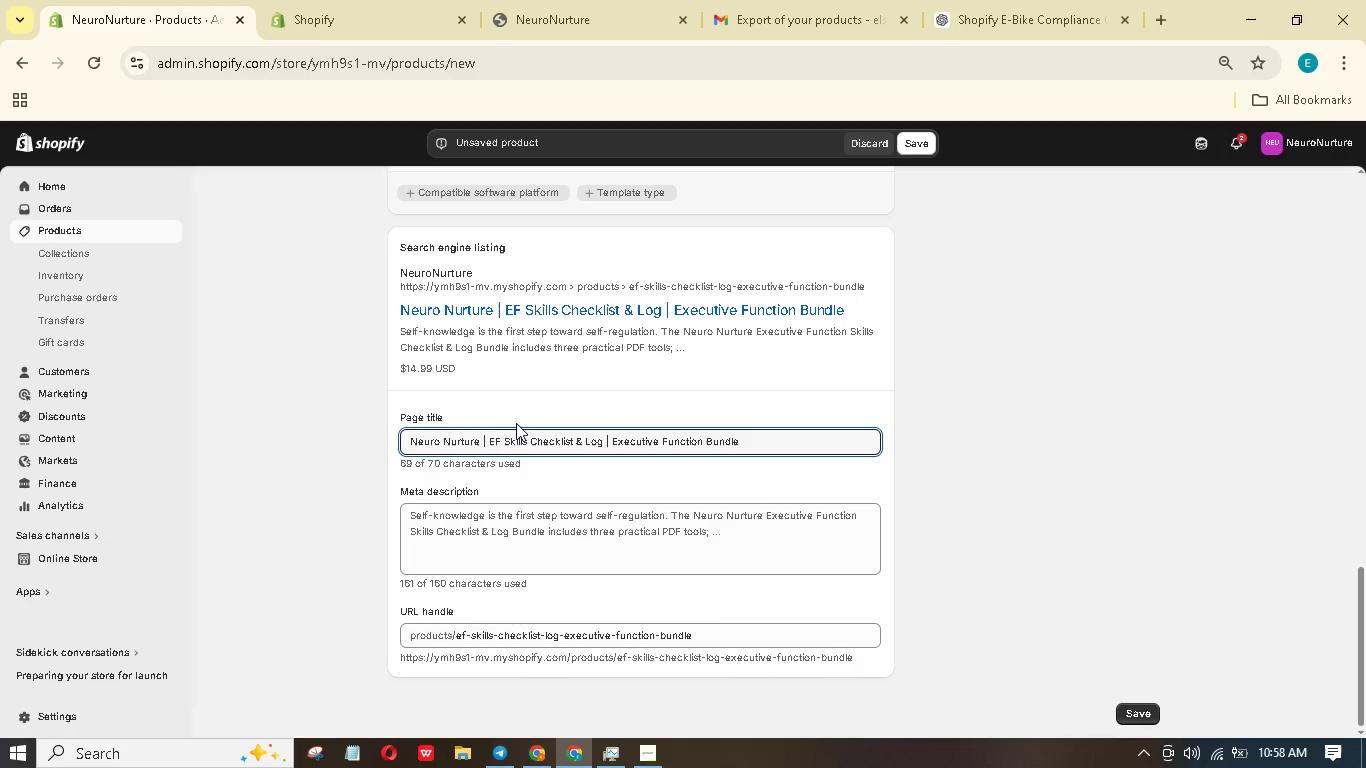 
scroll: coordinate [492, 386], scroll_direction: down, amount: 1.0
 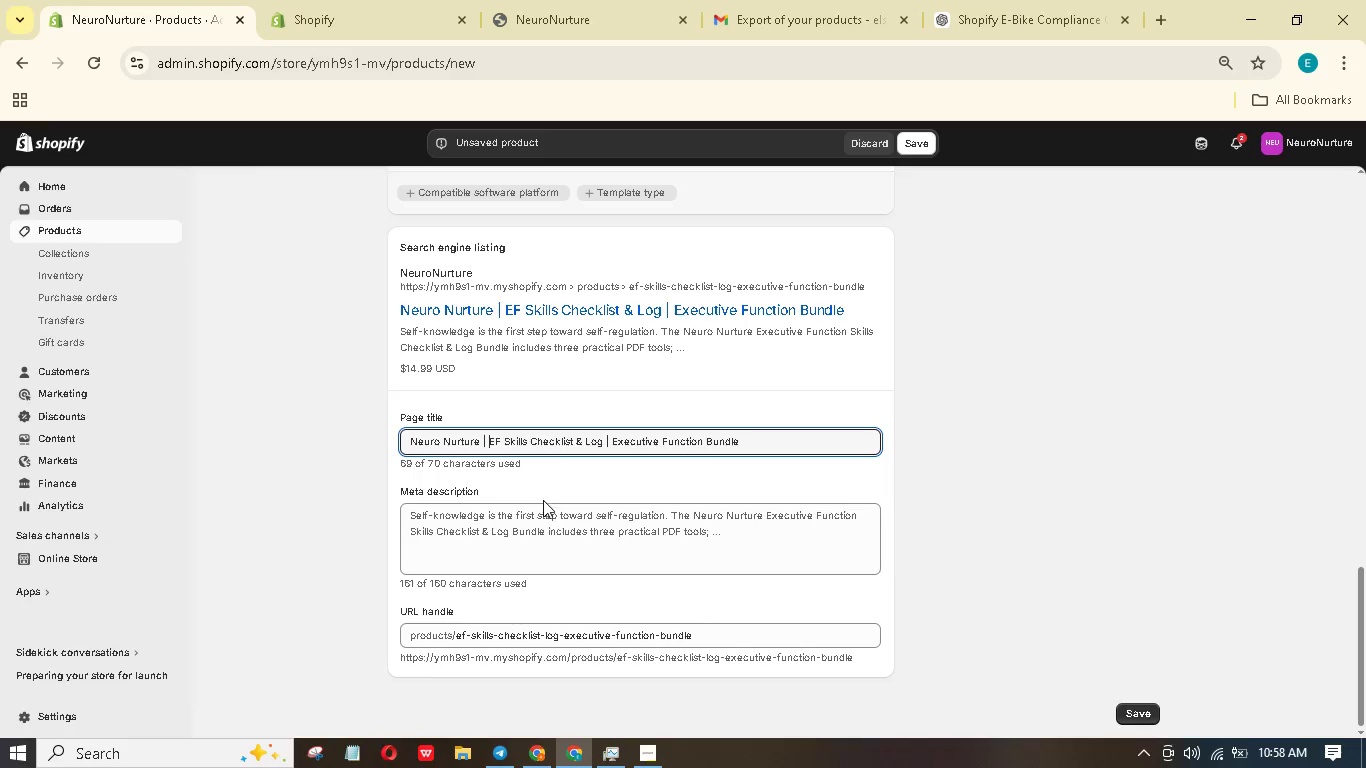 
left_click([560, 523])
 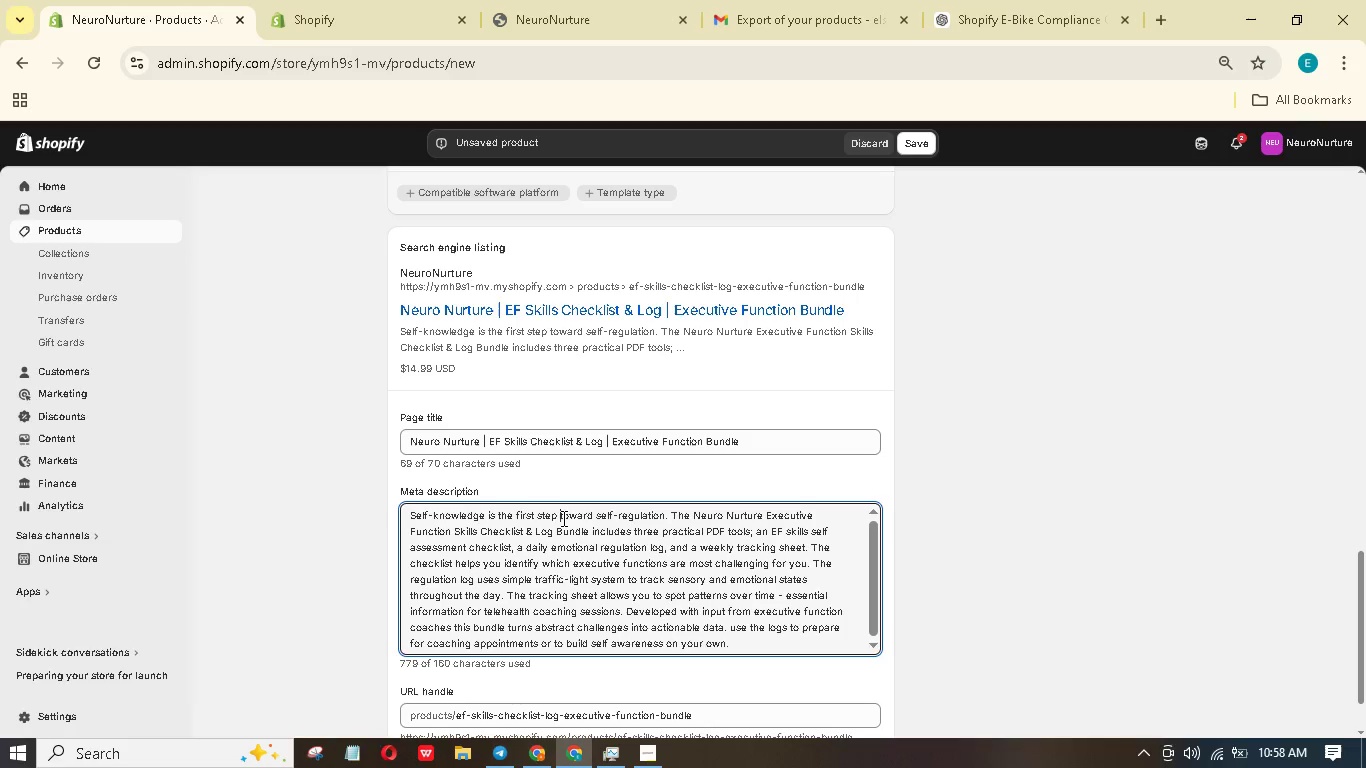 
hold_key(key=ControlLeft, duration=0.52)
 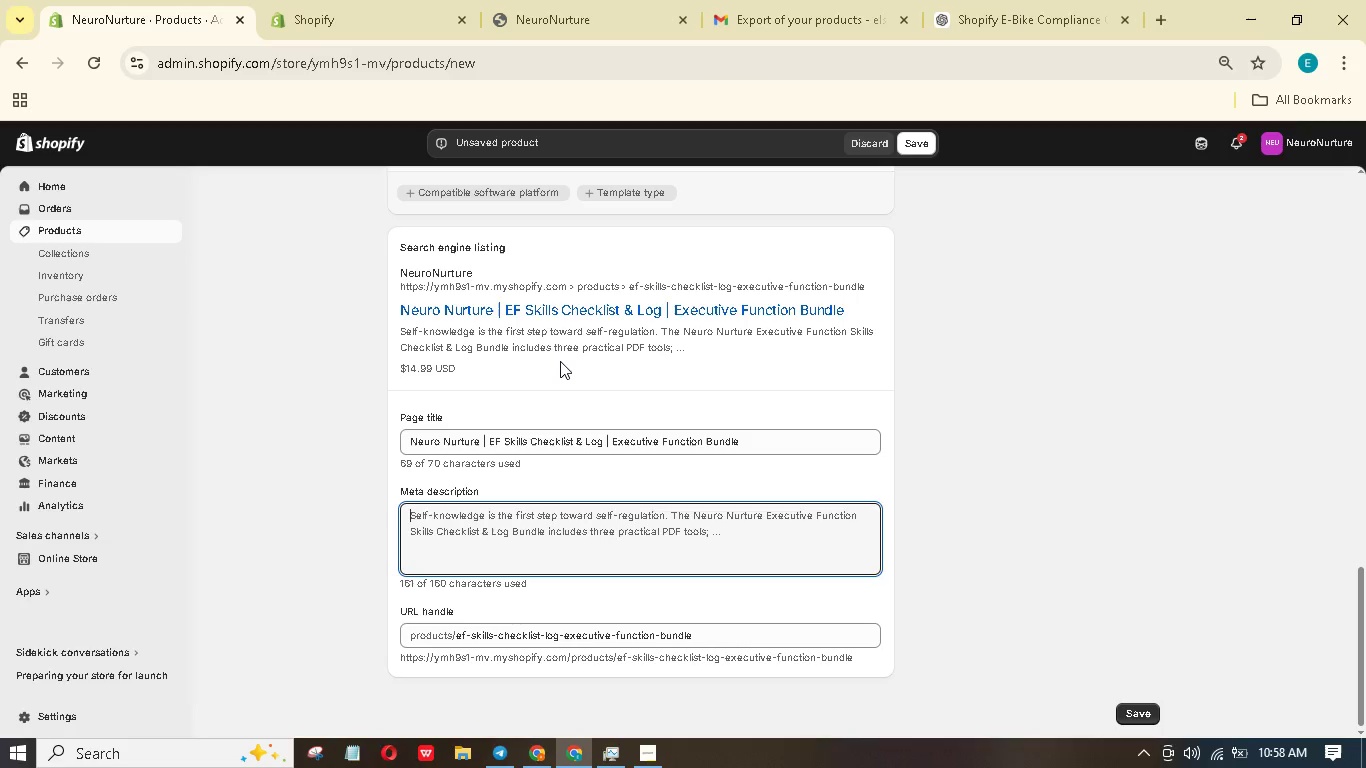 
type(a)
key(Backspace)
type(PDF bundle with executive function skills checklist, emotional regulation log & TRacking sheets. For adults with ADHD and autism. Instand download. Shop now)
 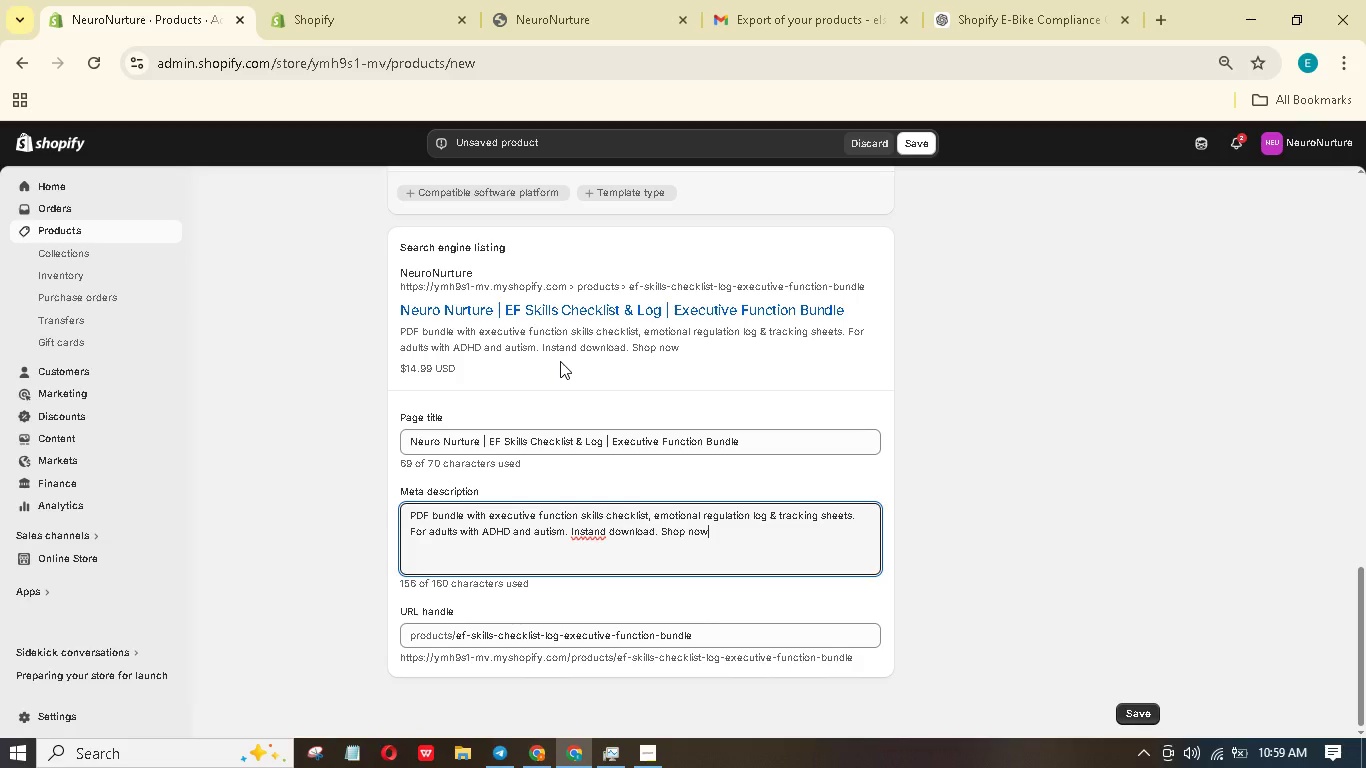 
key(Backspace)
 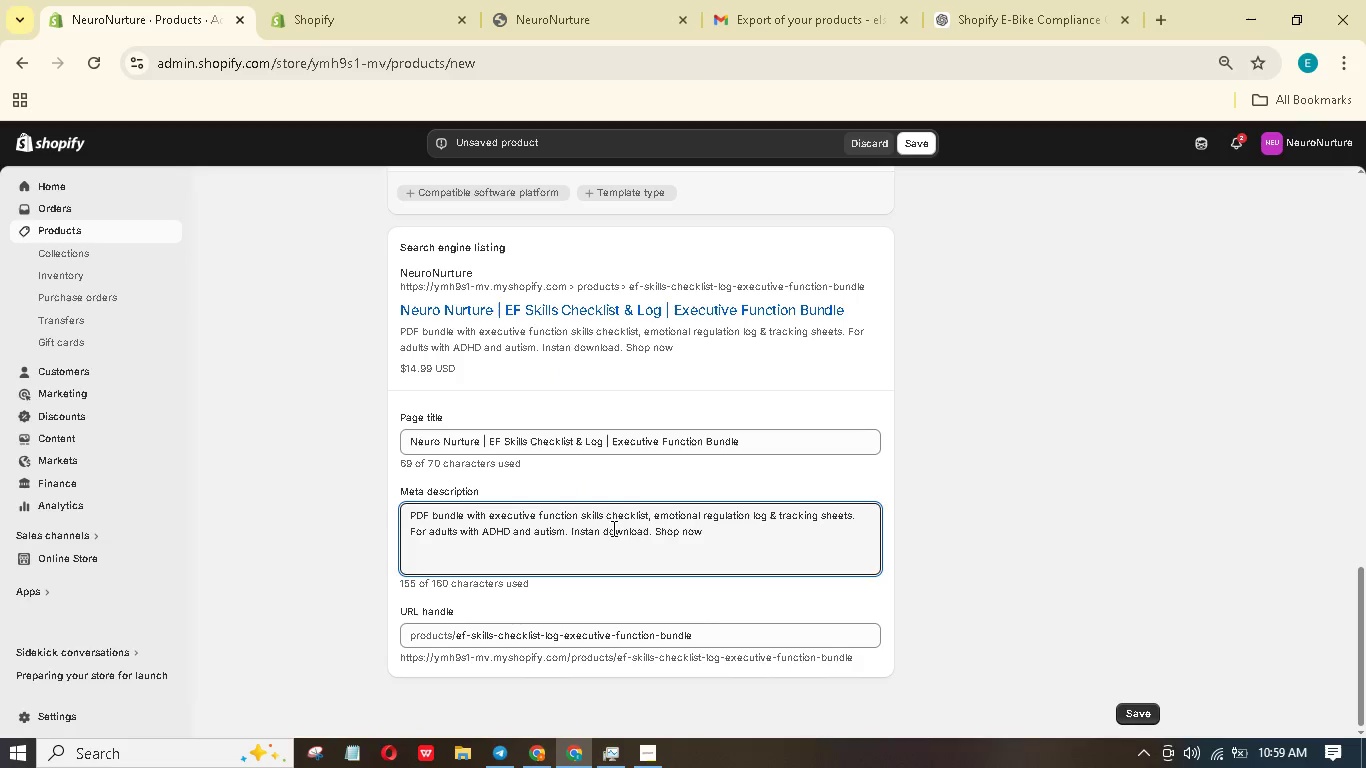 
key(T)
 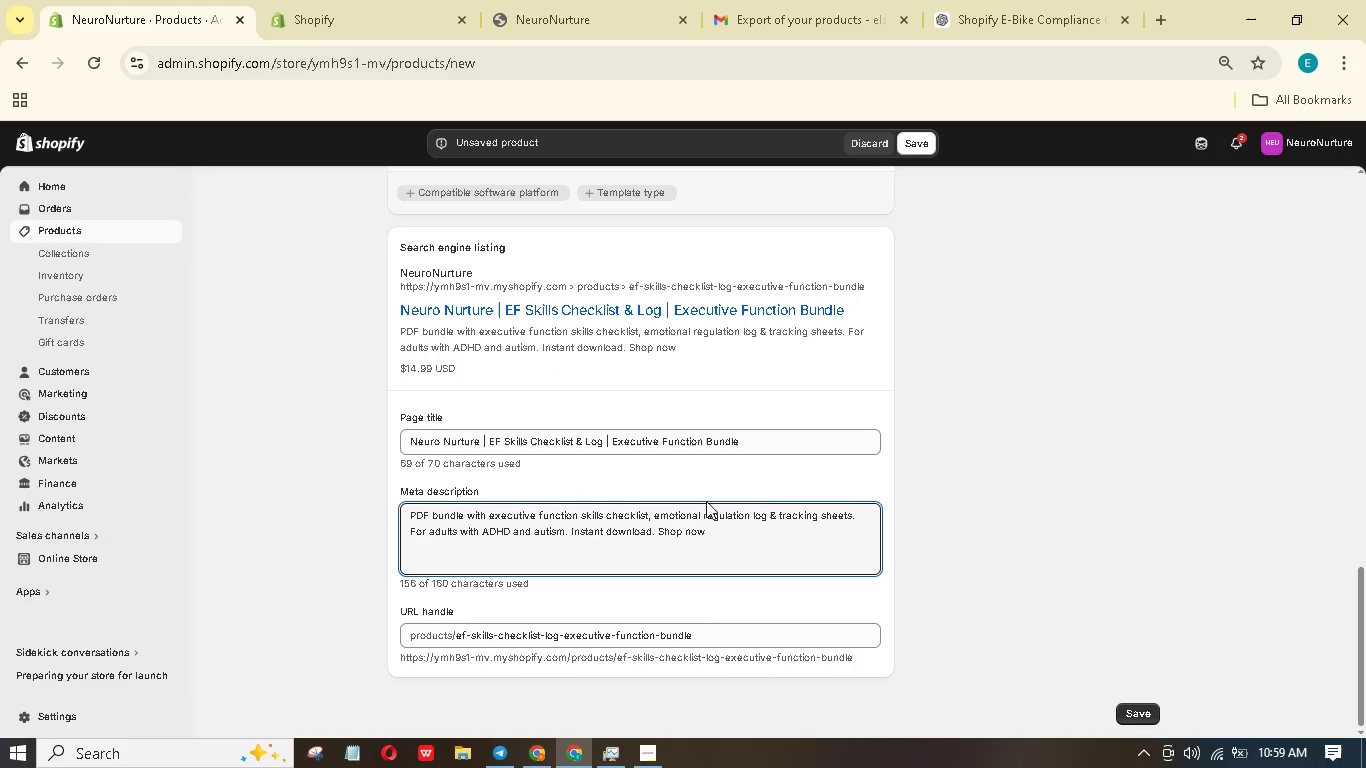 
scroll: coordinate [769, 491], scroll_direction: down, amount: 4.0
 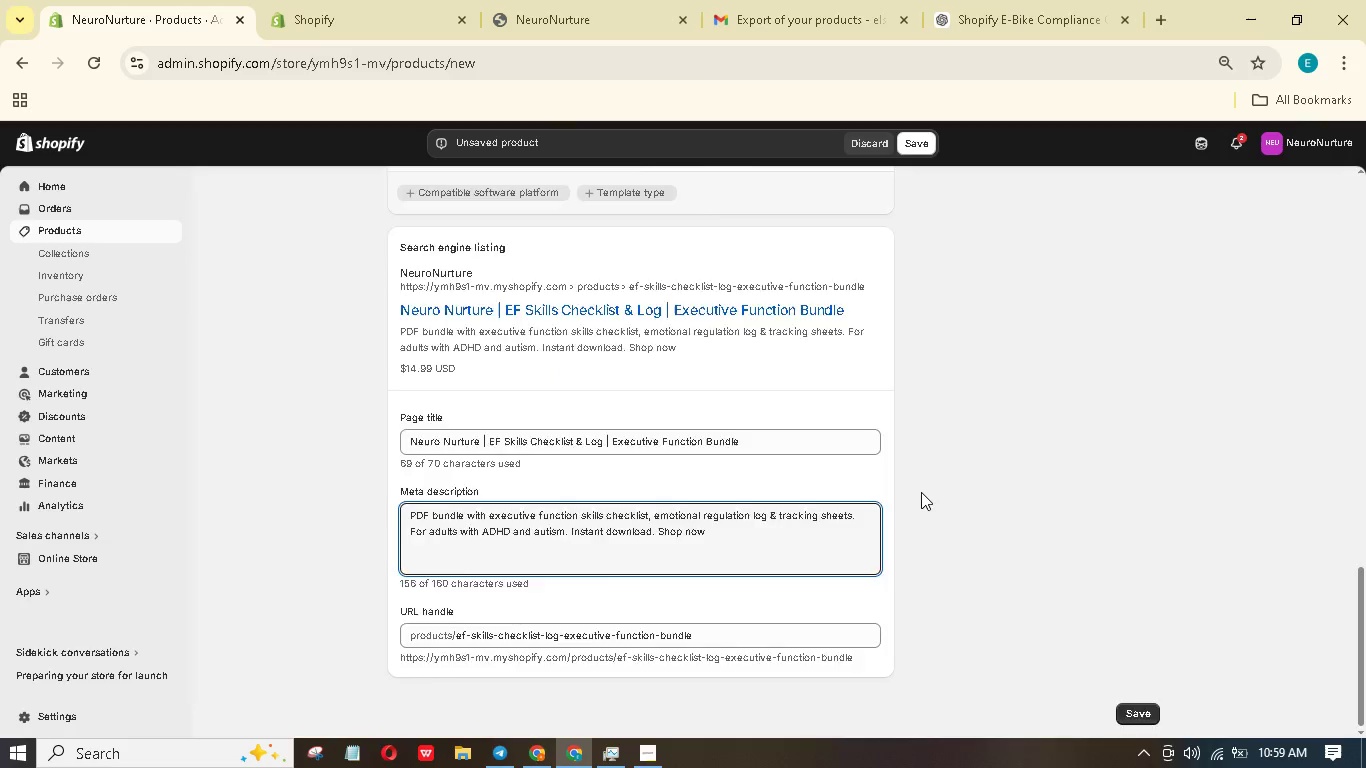 
scroll: coordinate [923, 492], scroll_direction: up, amount: 17.0
 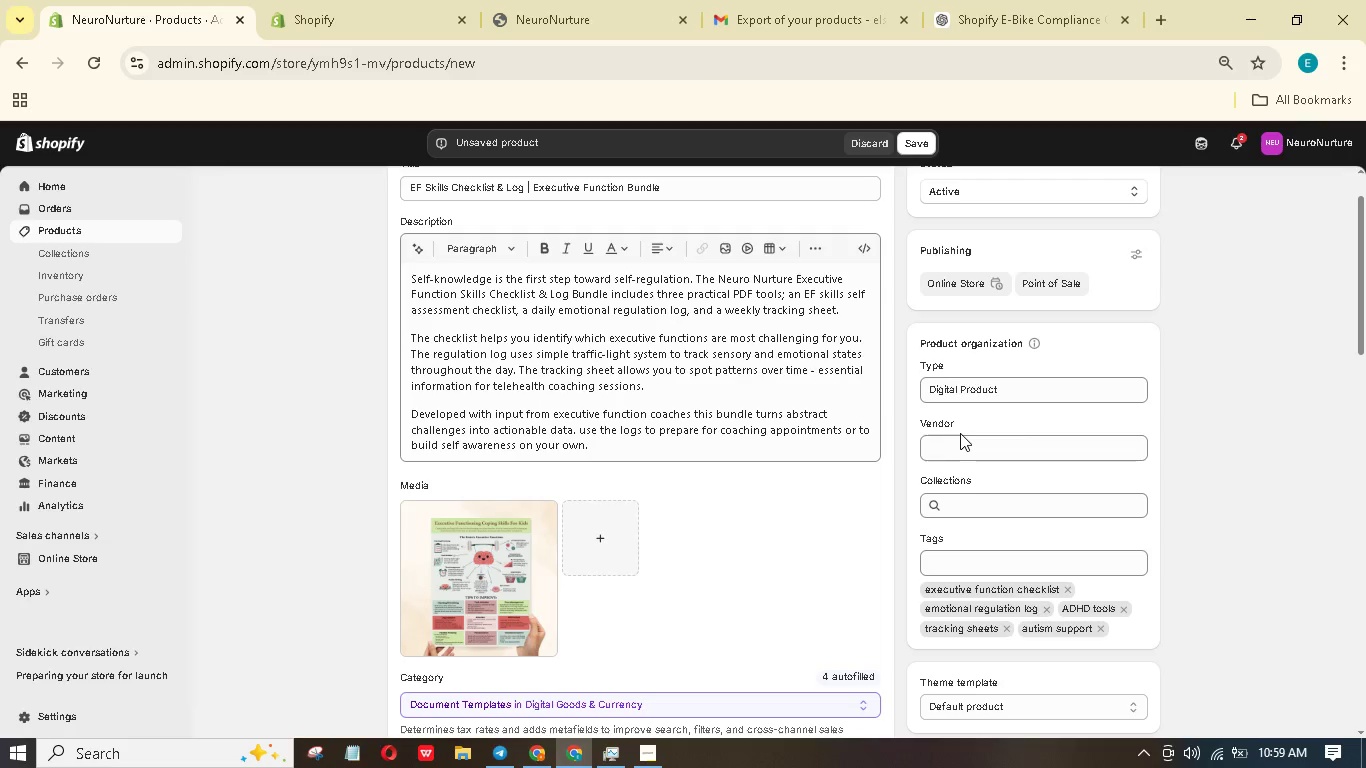 
double_click([961, 444])
 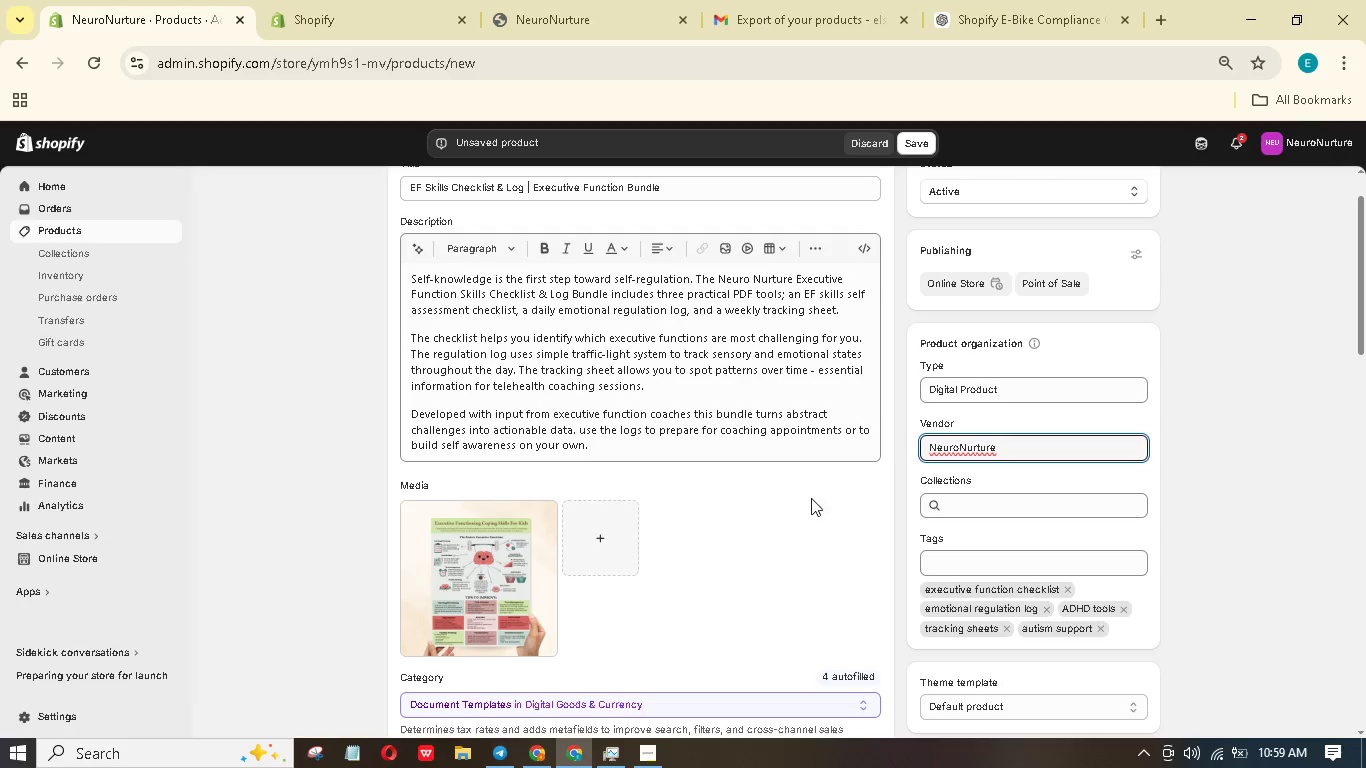 
scroll: coordinate [742, 526], scroll_direction: up, amount: 3.0
 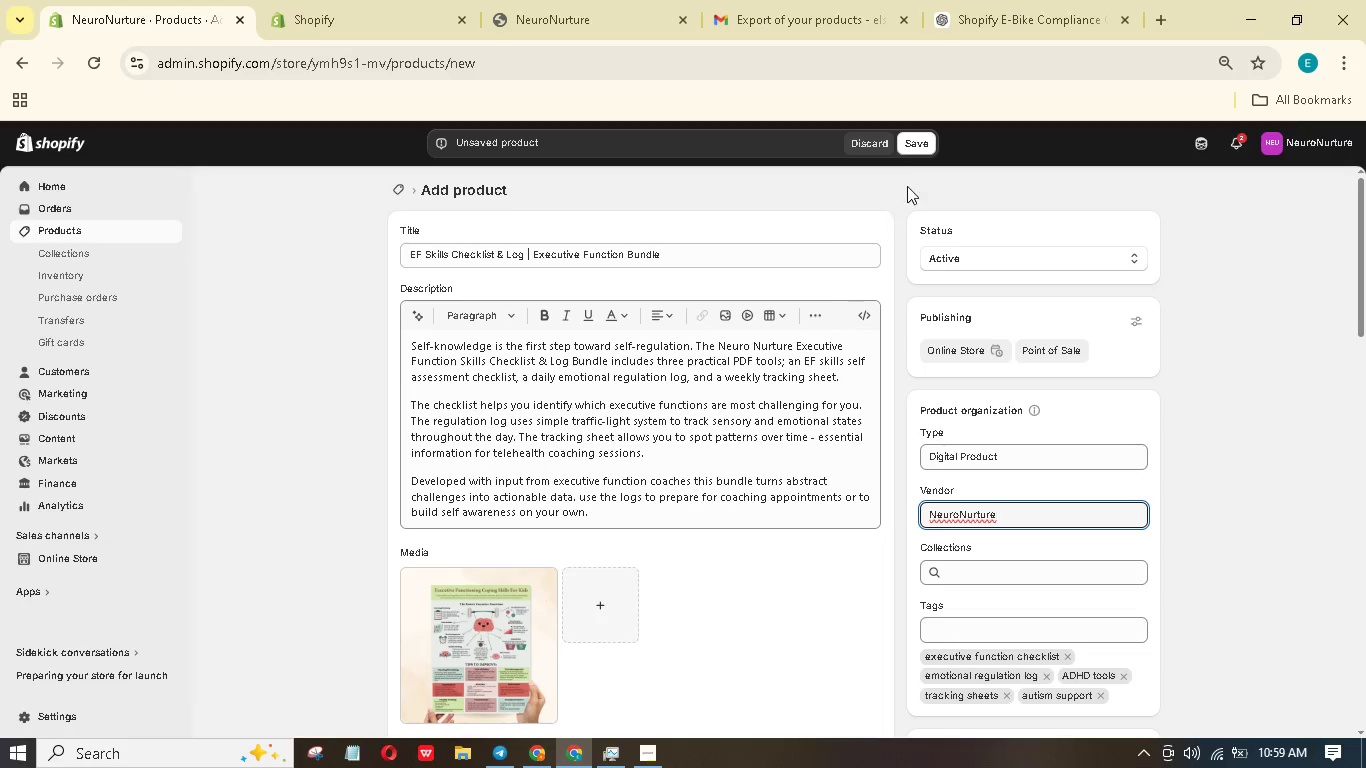 
left_click([908, 145])
 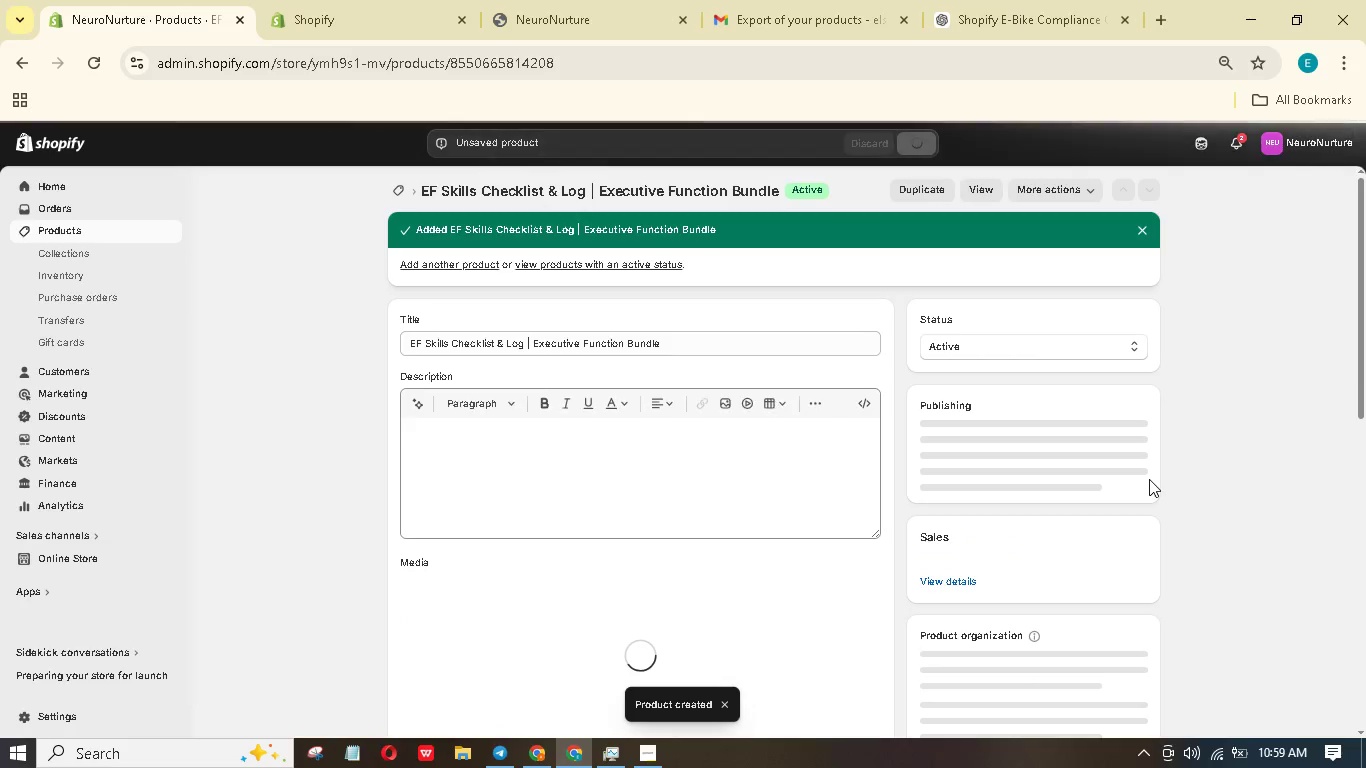 
wait(13.64)
 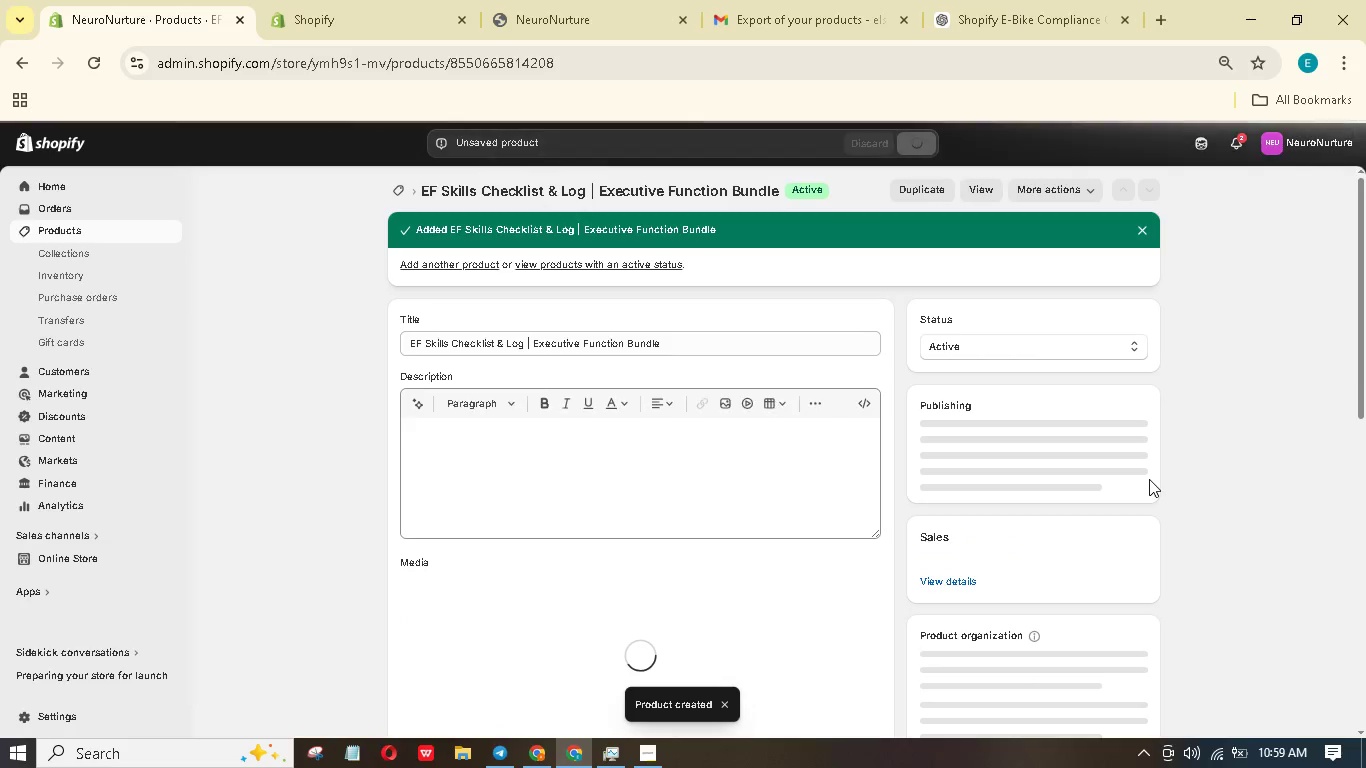 
left_click([135, 235])
 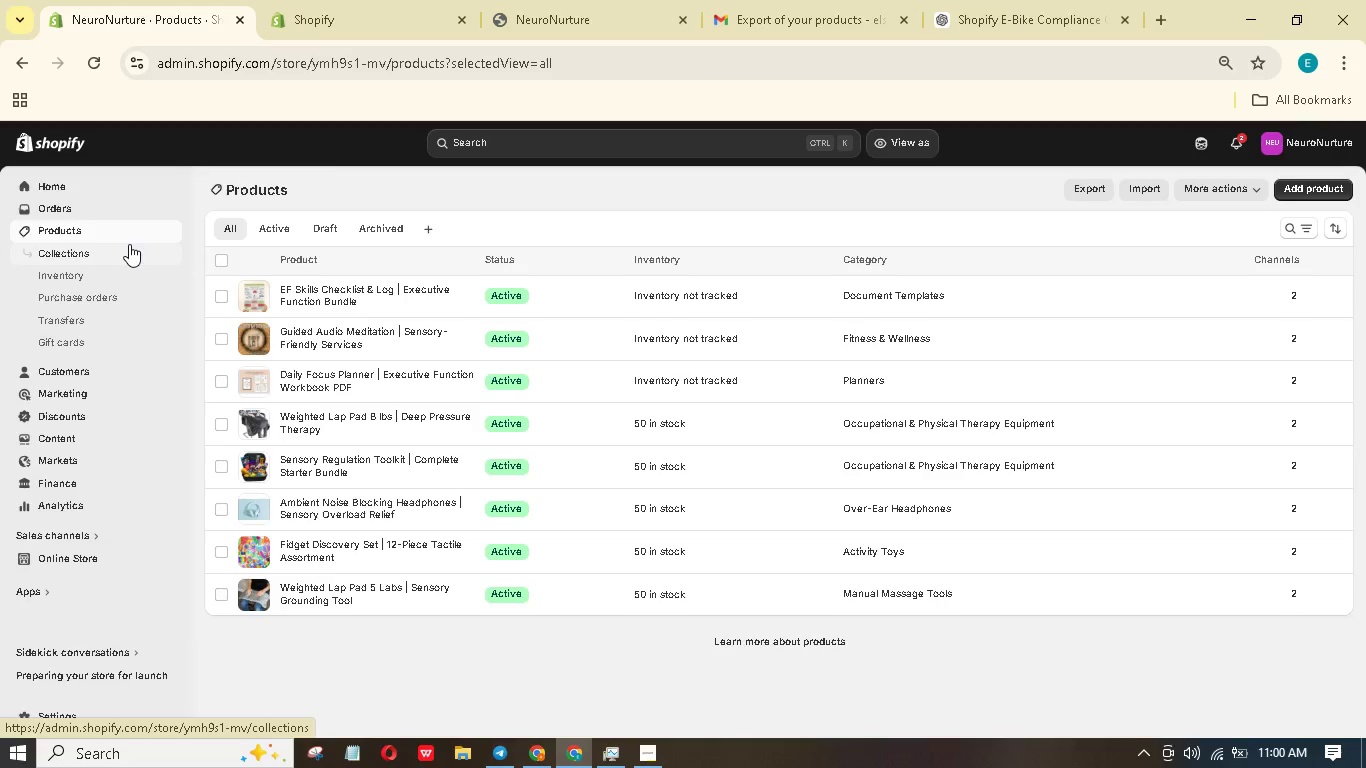 
wait(9.23)
 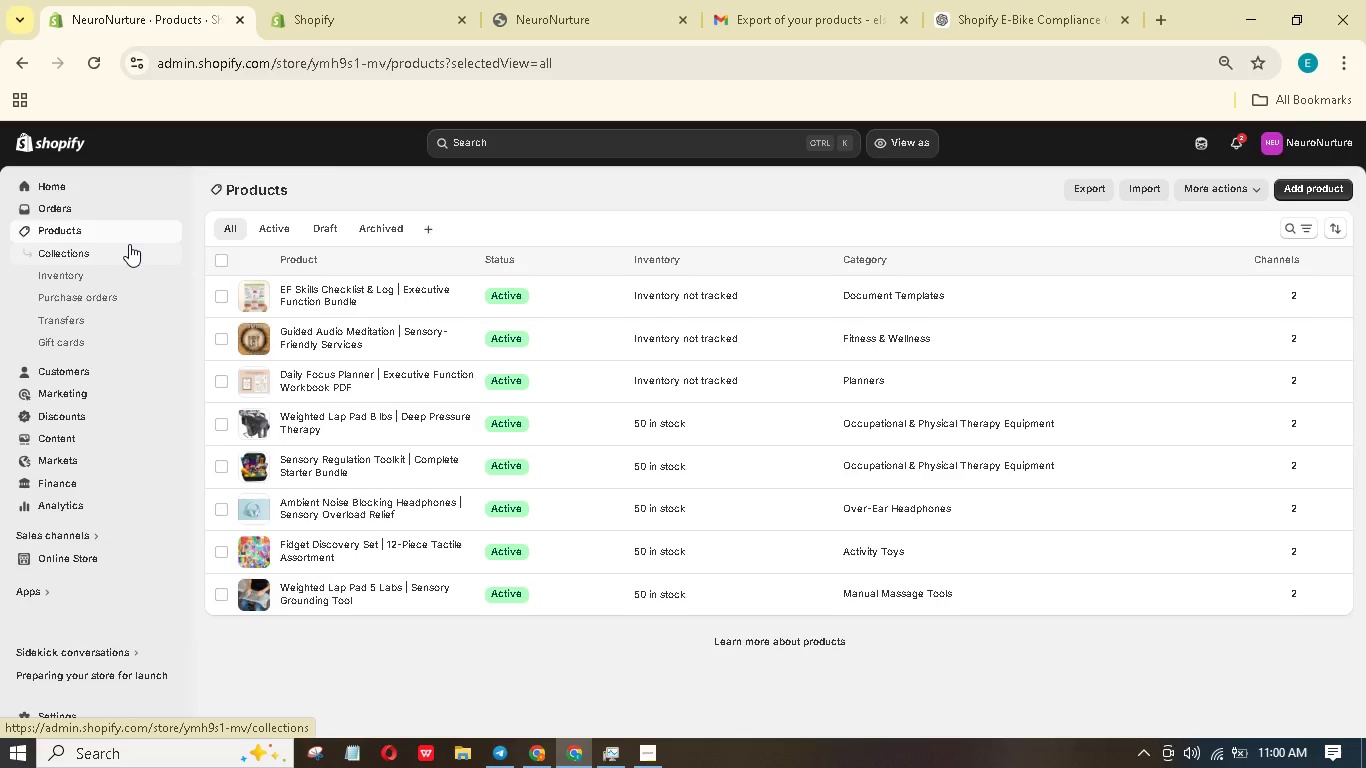 
mouse_move([116, 281])
 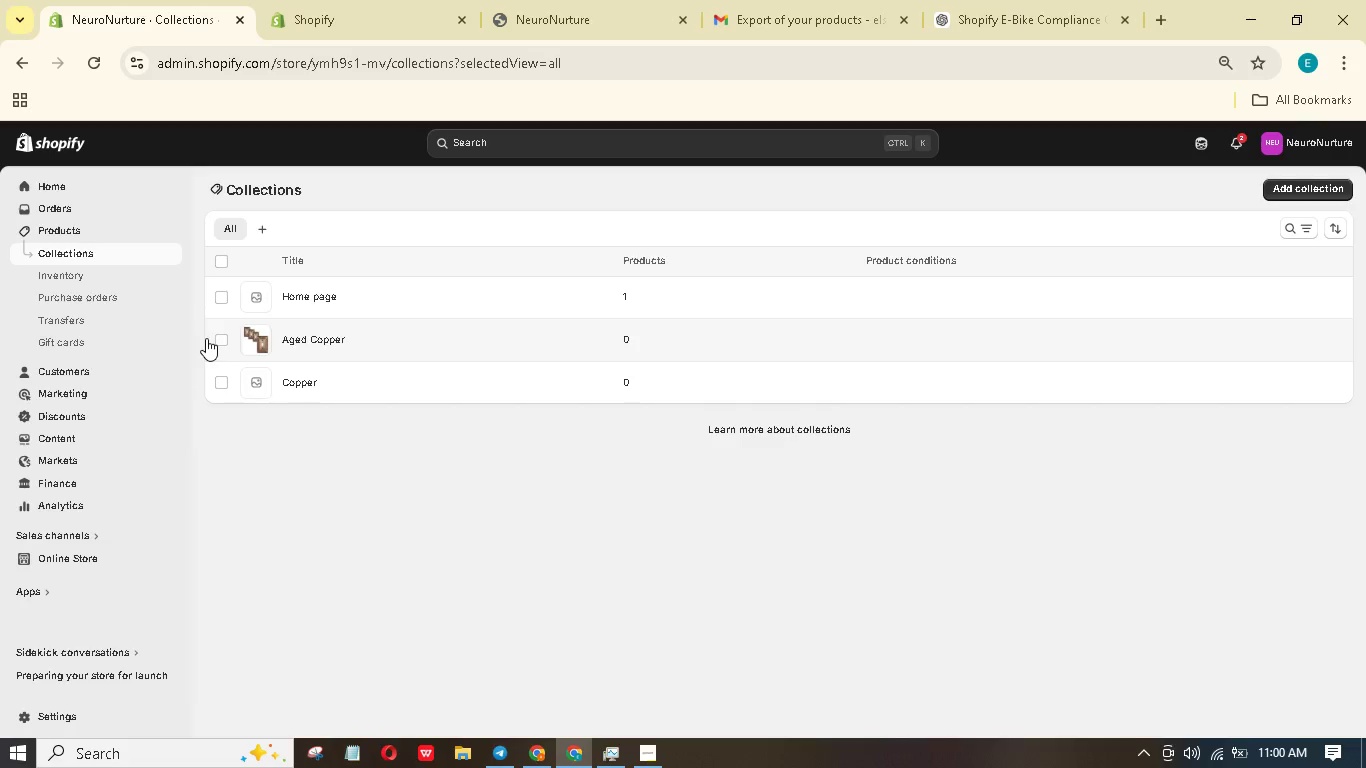 
left_click([219, 333])
 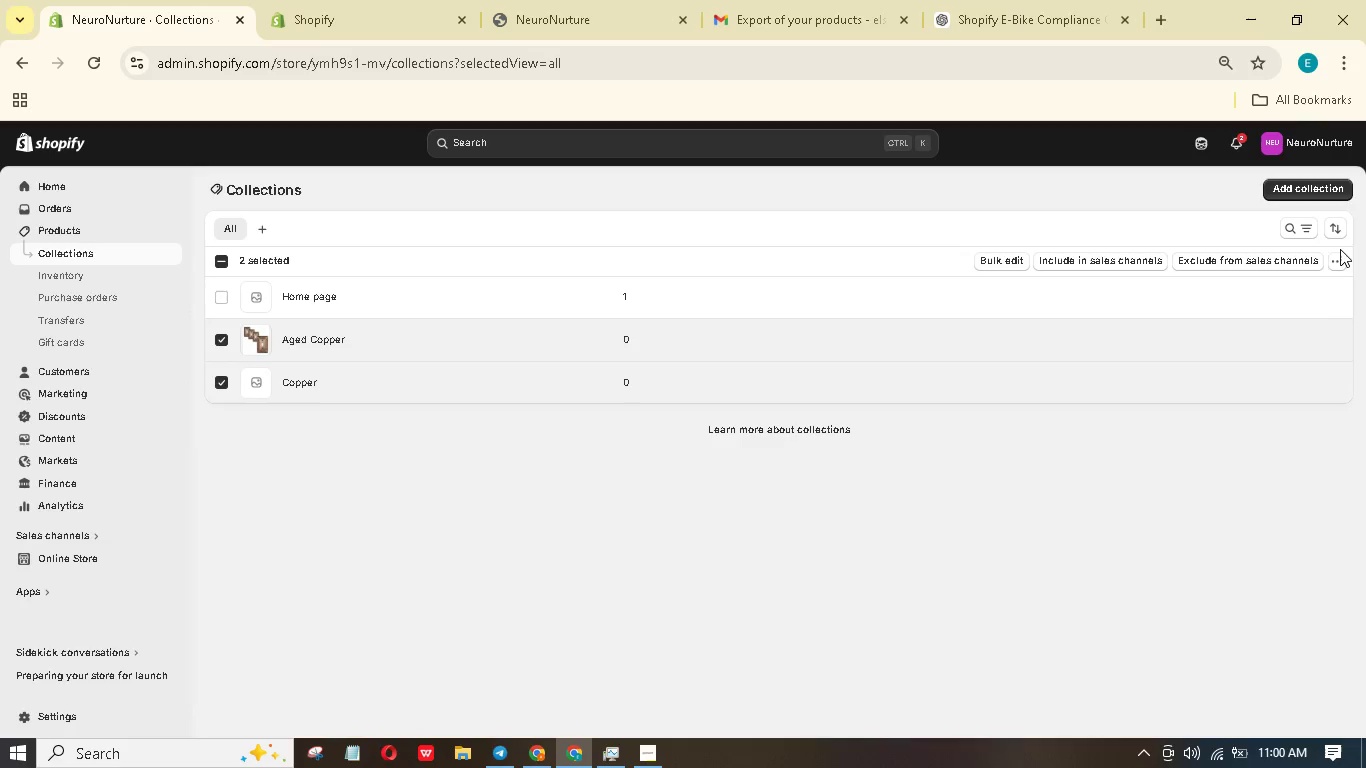 
left_click([1310, 299])
 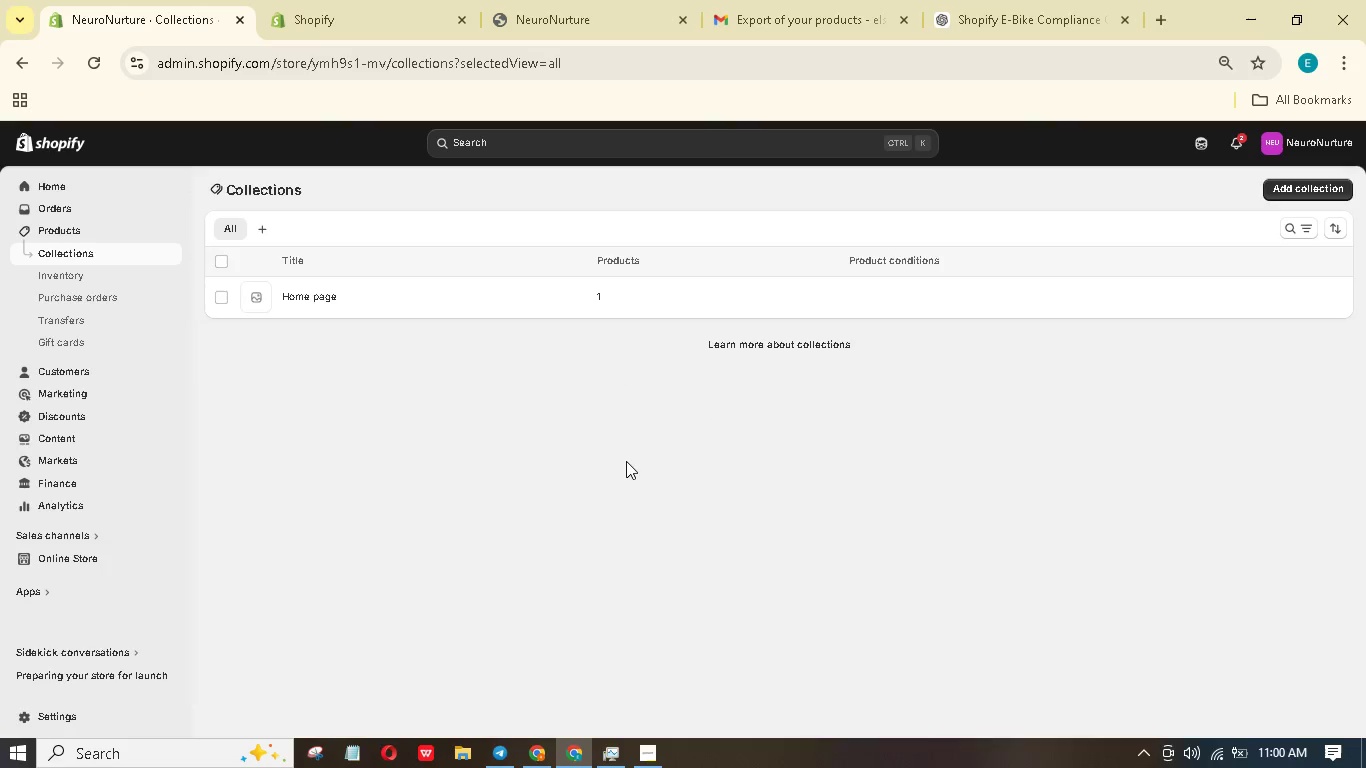 
wait(5.09)
 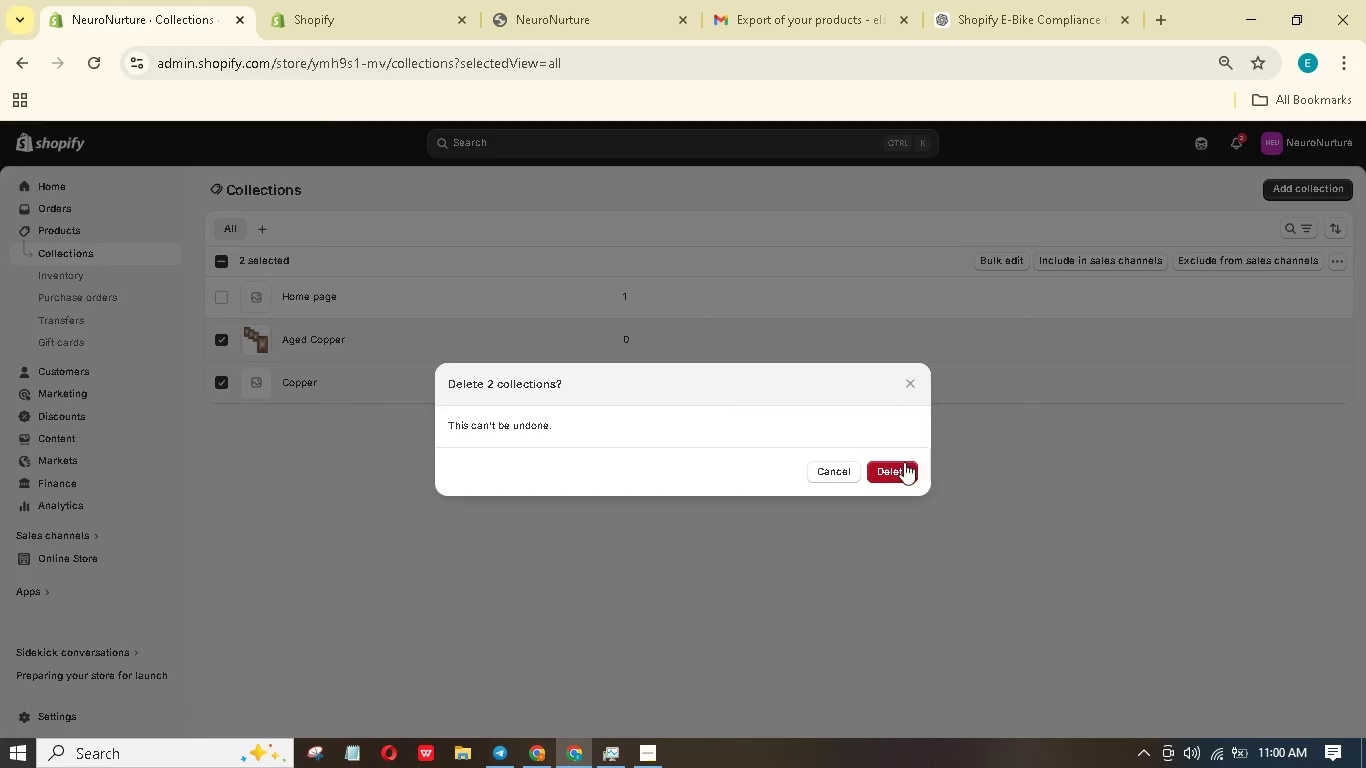 
left_click([1273, 178])
 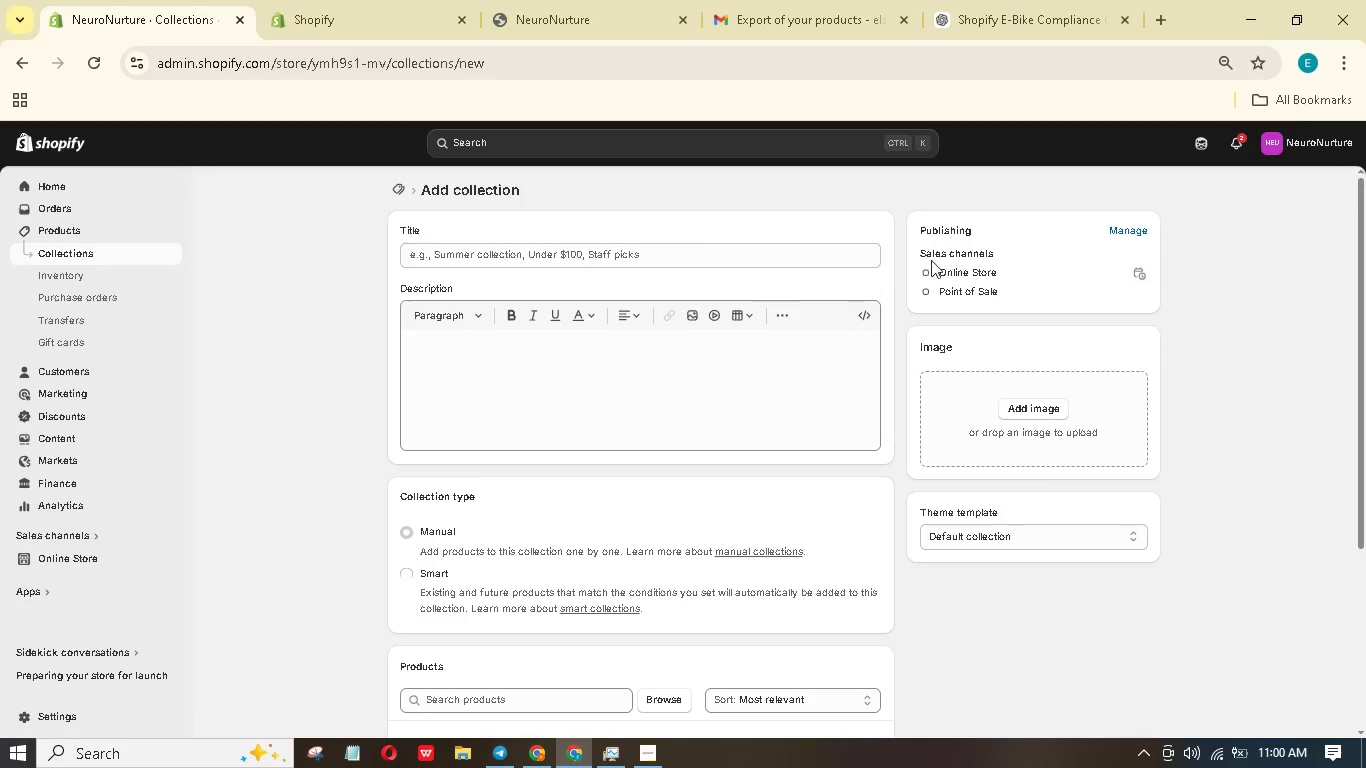 
left_click([609, 252])
 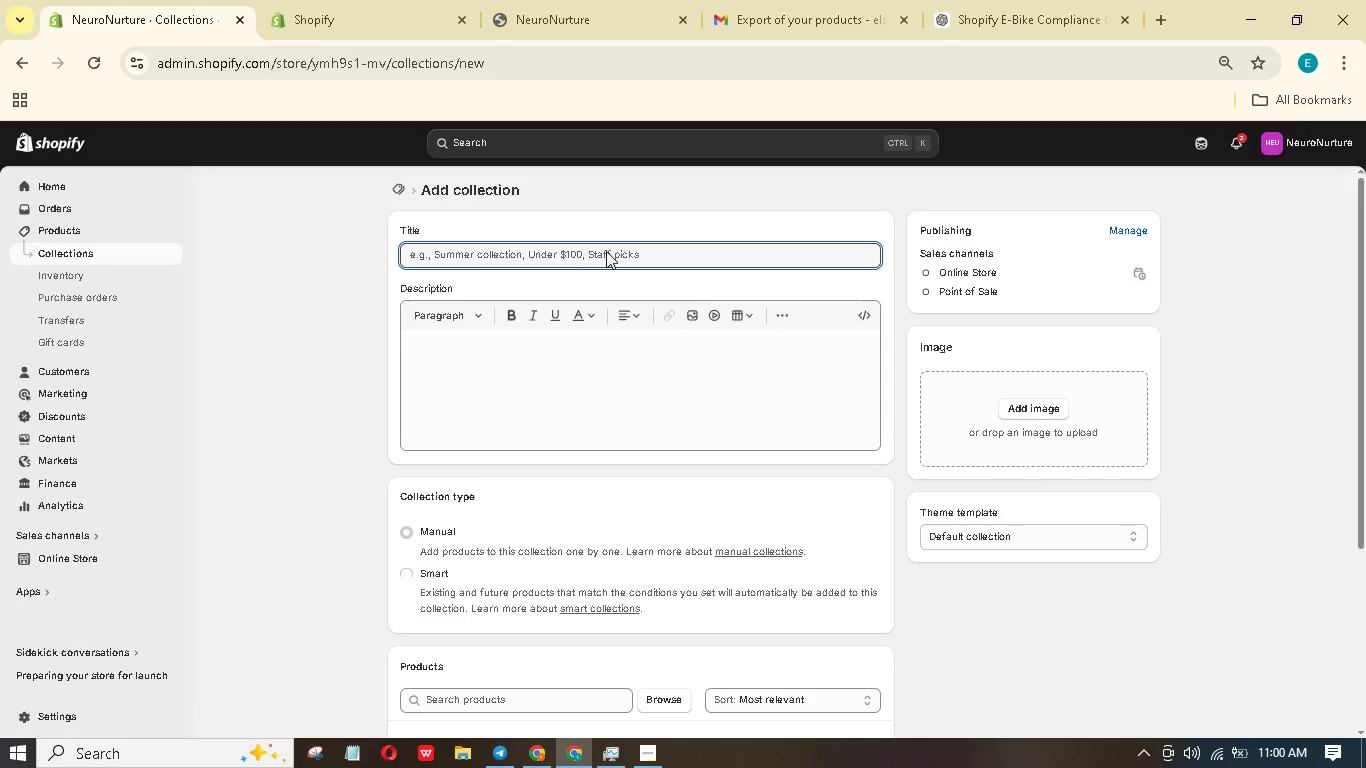 
type(Digital coaching Resources)
 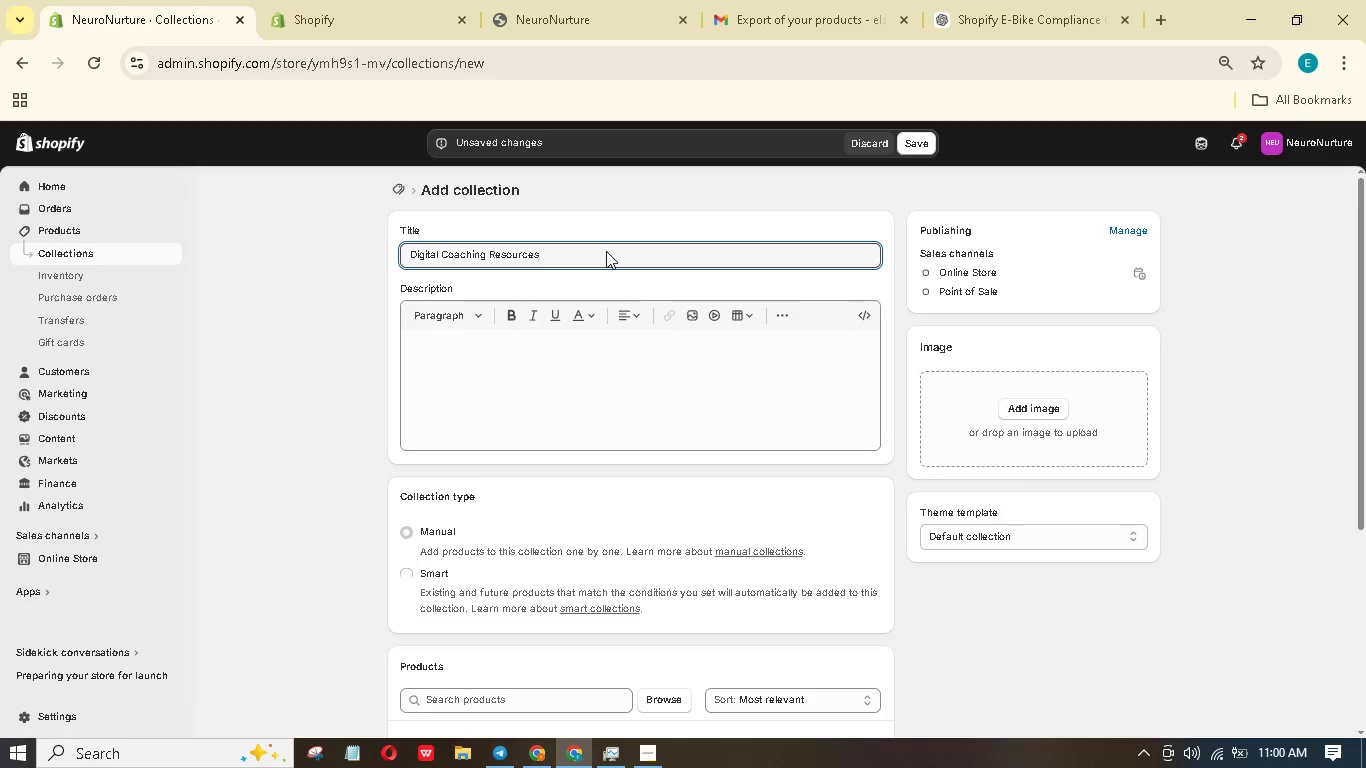 
scroll: coordinate [674, 450], scroll_direction: down, amount: 4.0
 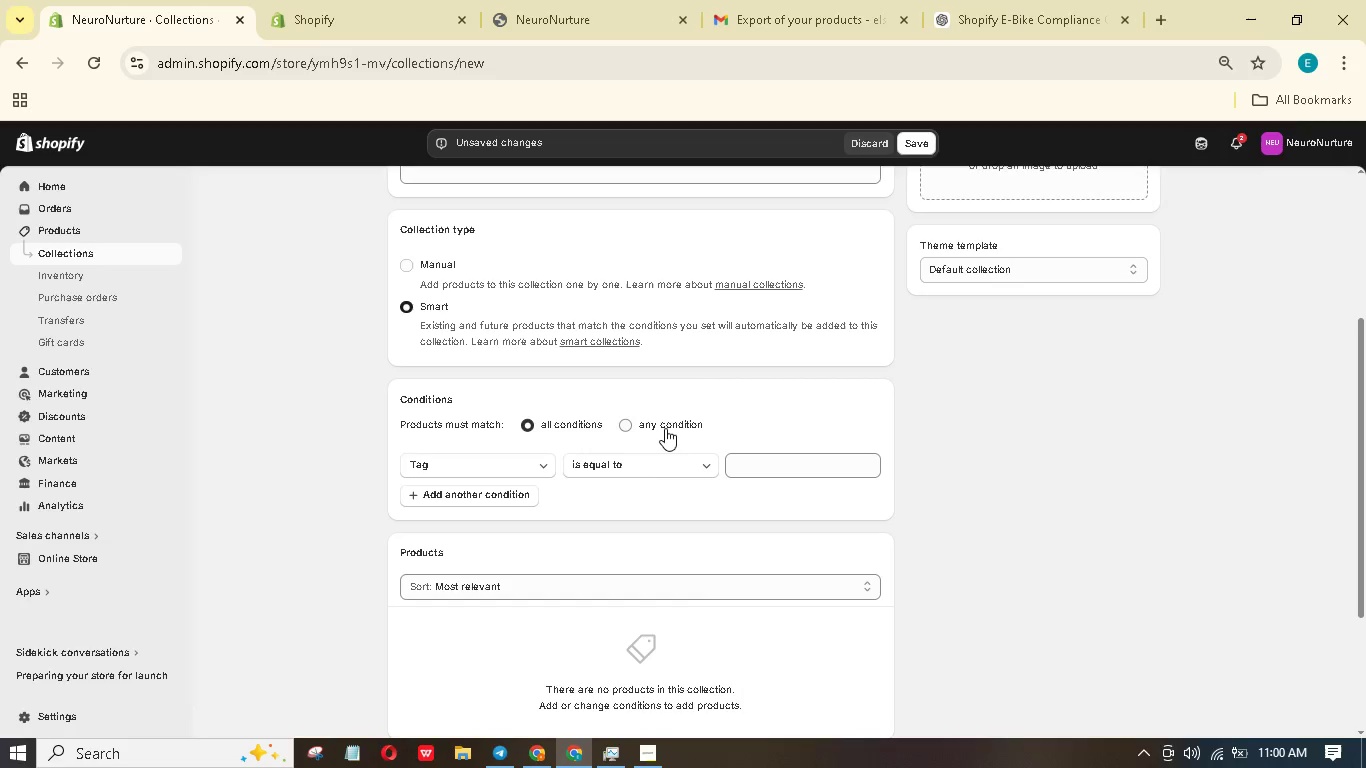 
left_click([664, 427])
 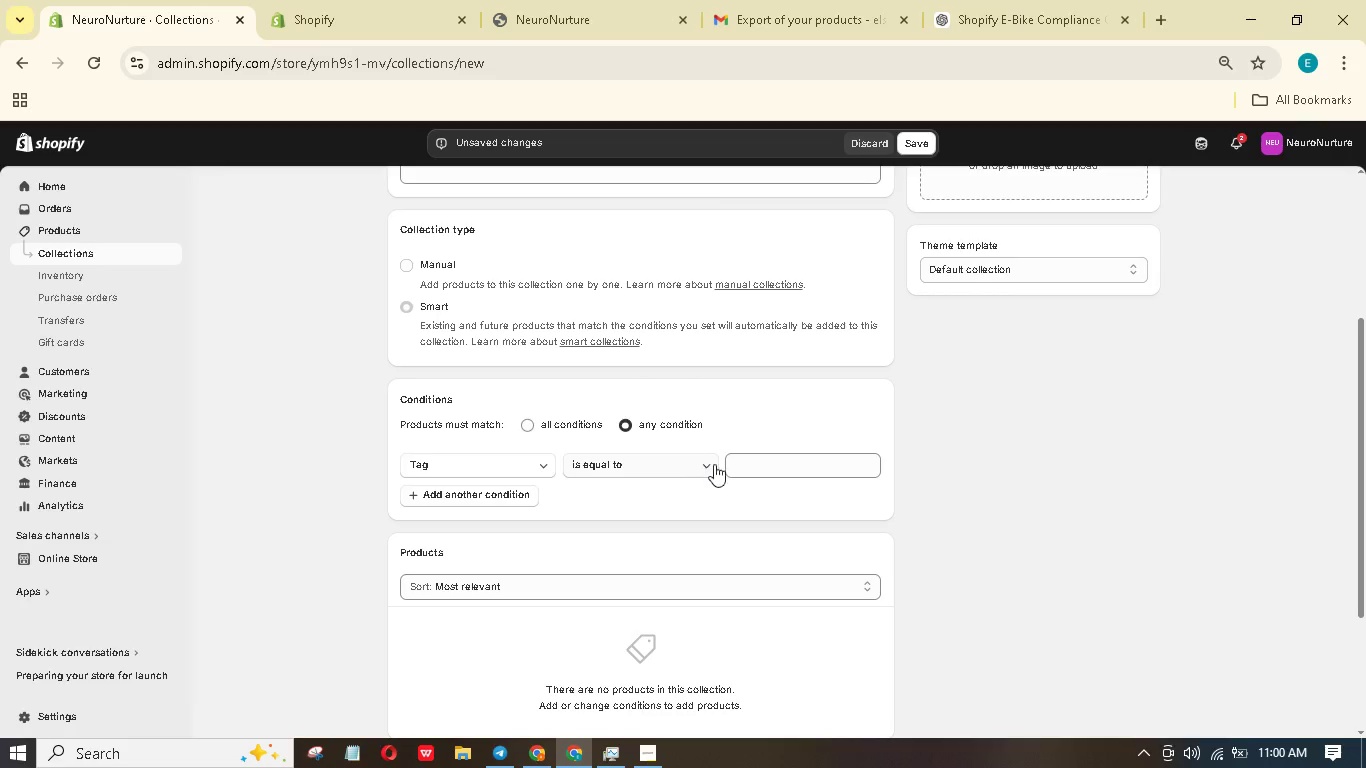 
left_click([742, 463])
 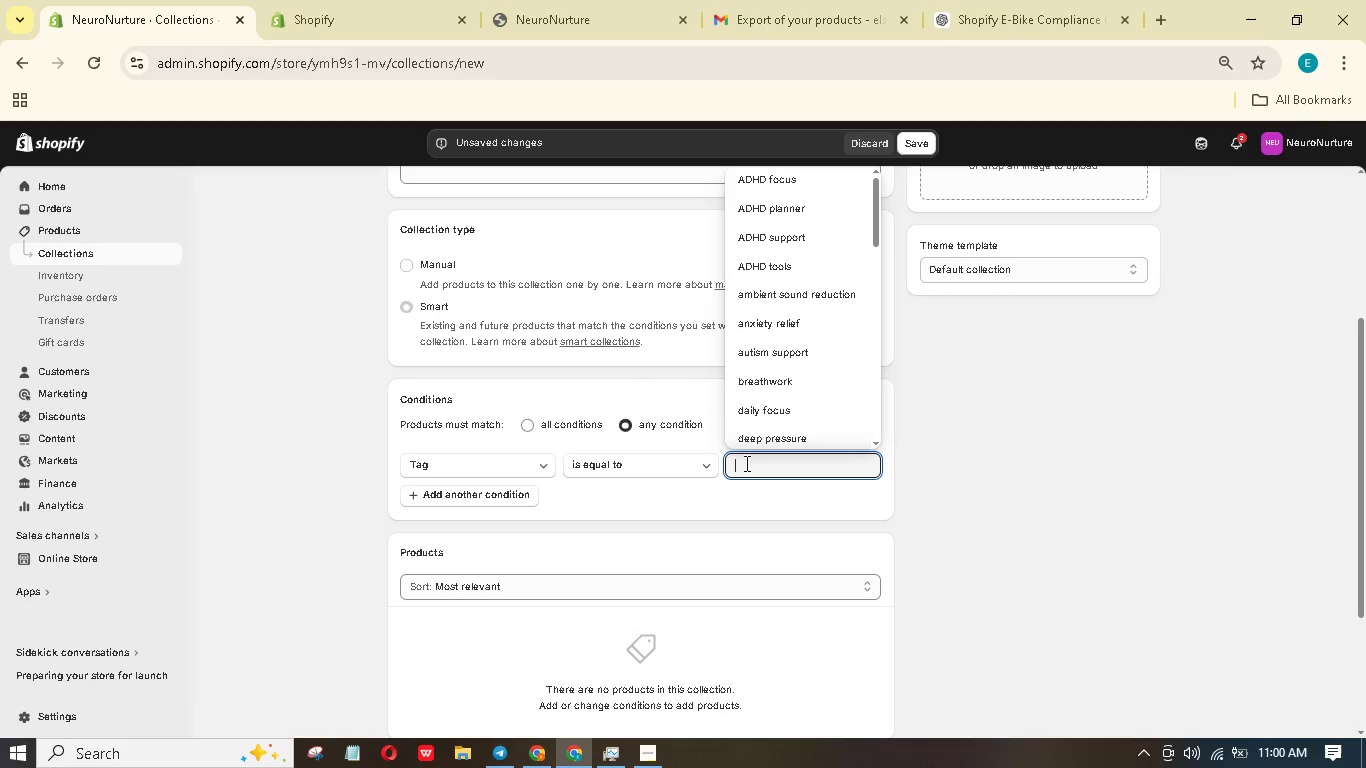 
scroll: coordinate [741, 412], scroll_direction: down, amount: 3.0
 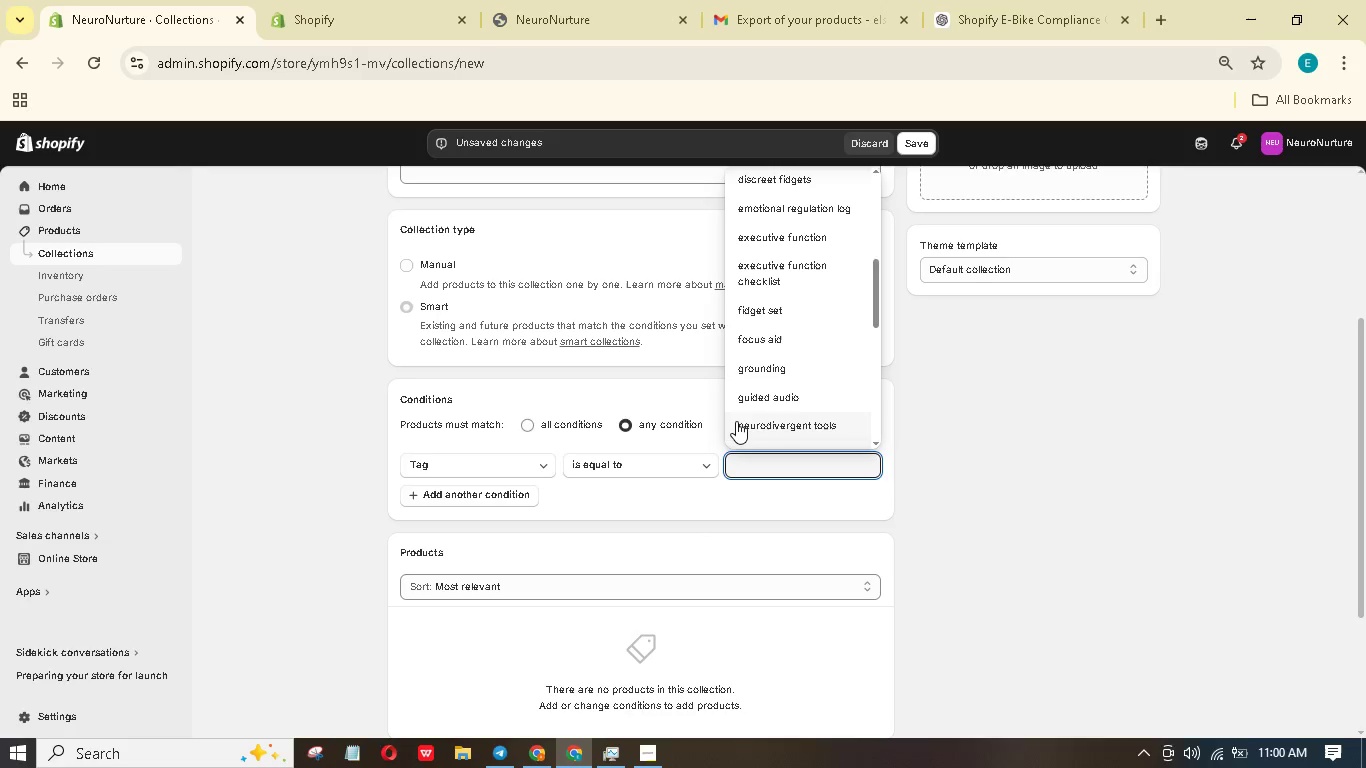 
wait(8.33)
 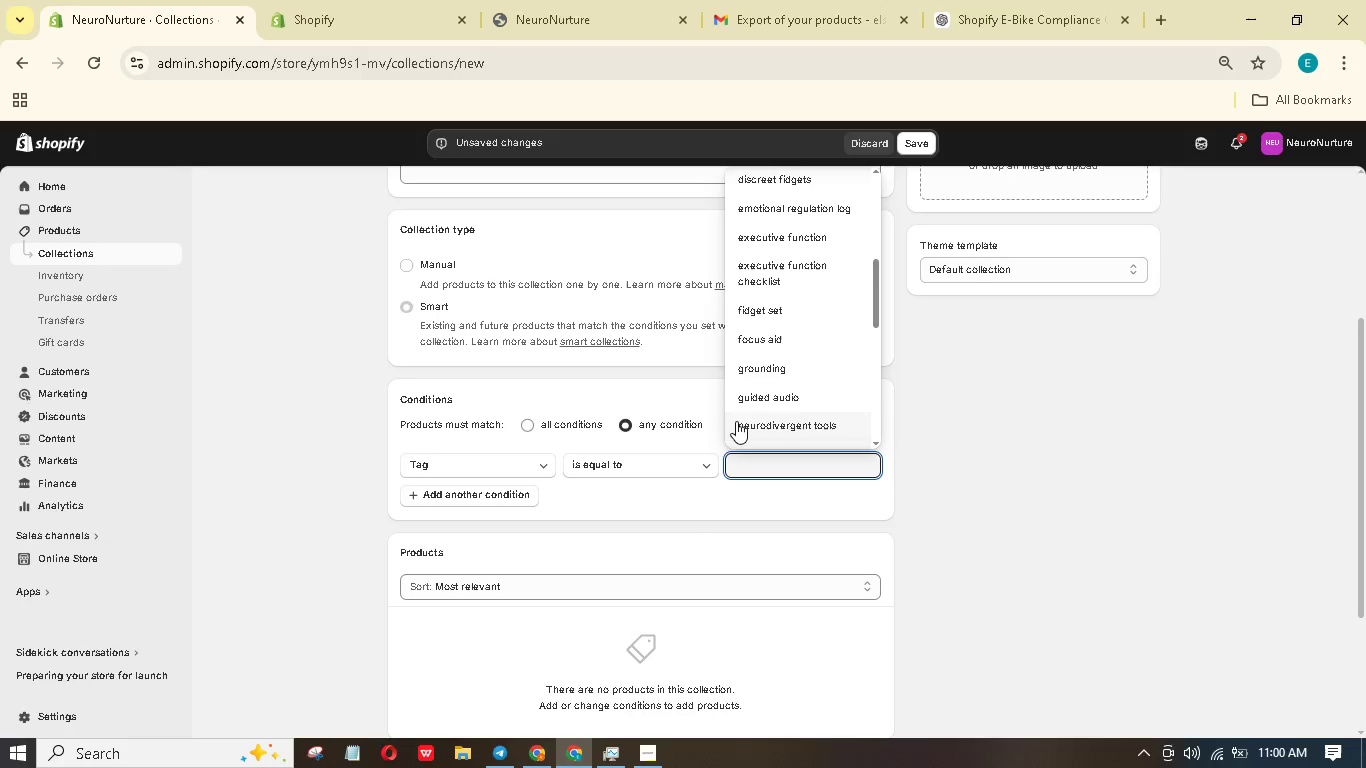 
type(trac)
 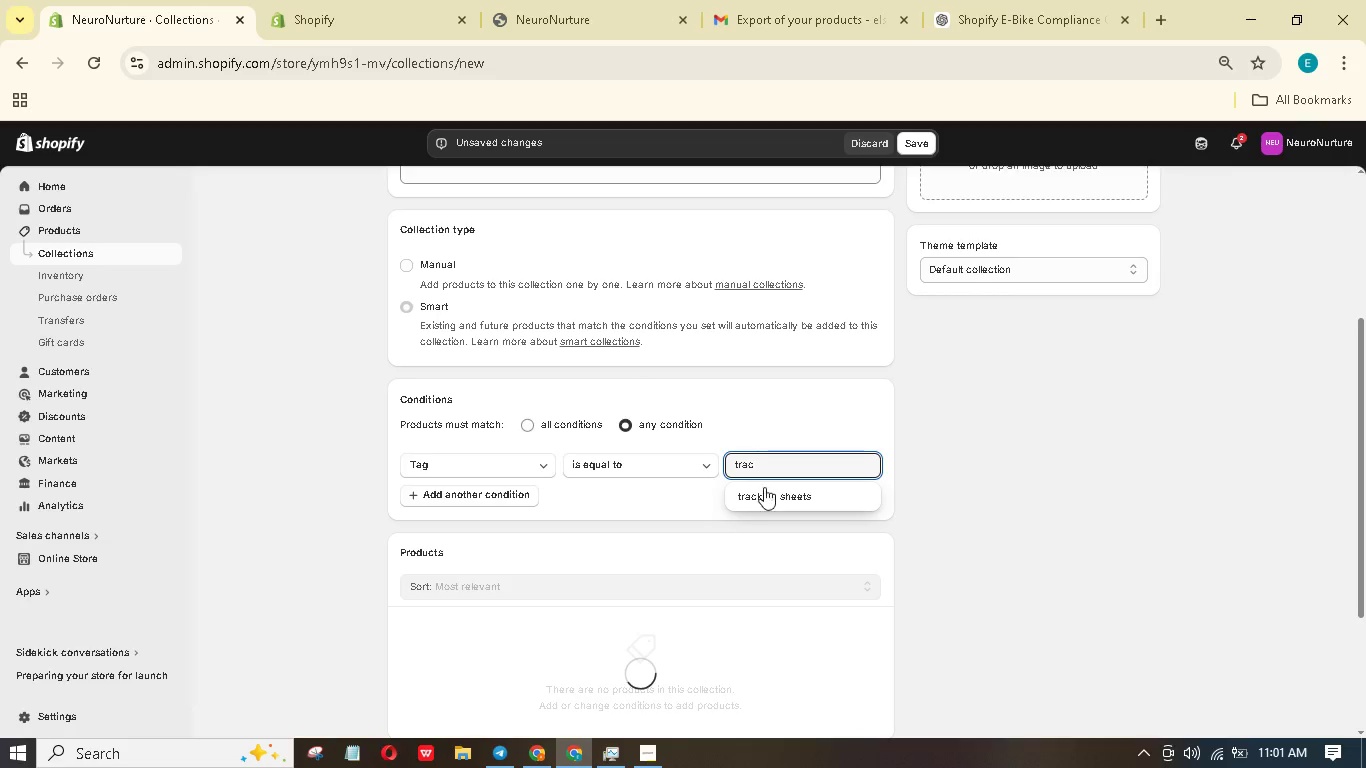 
left_click([765, 492])
 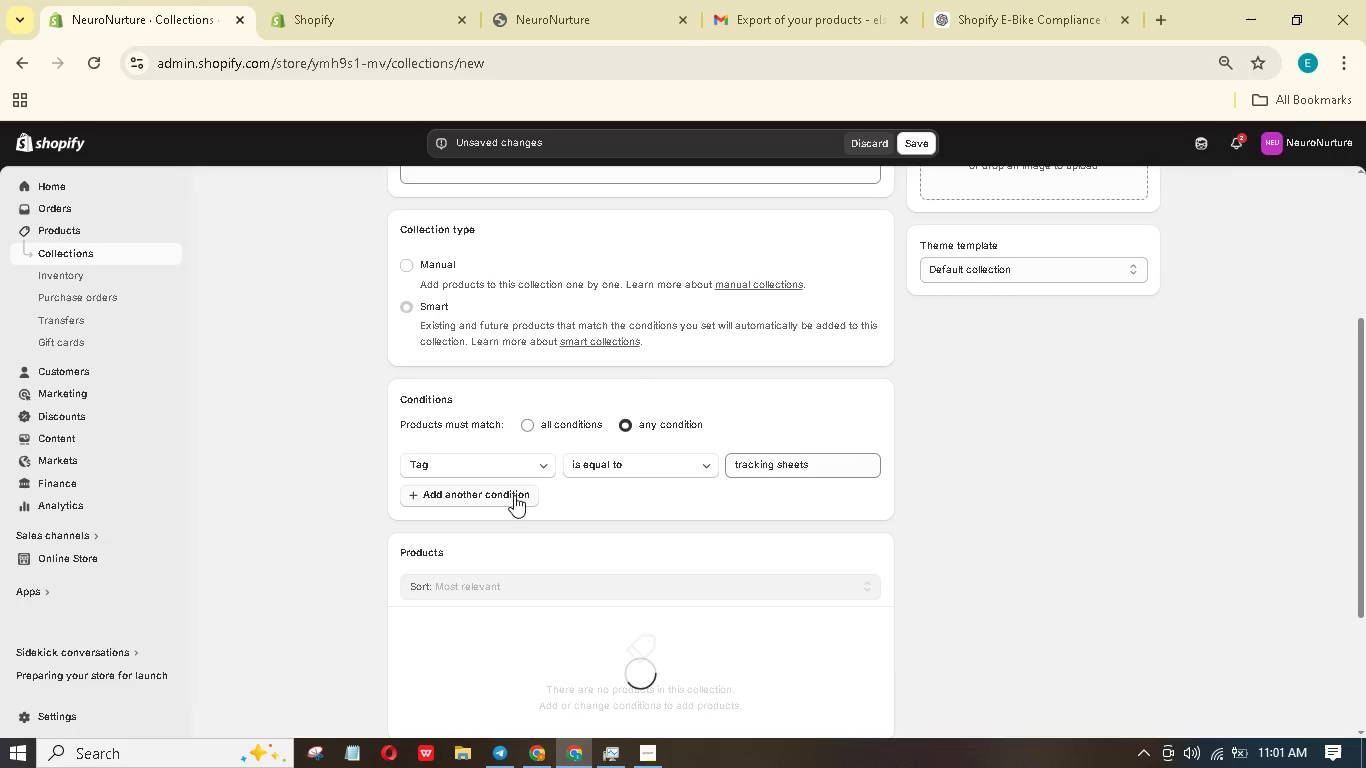 
left_click([513, 495])
 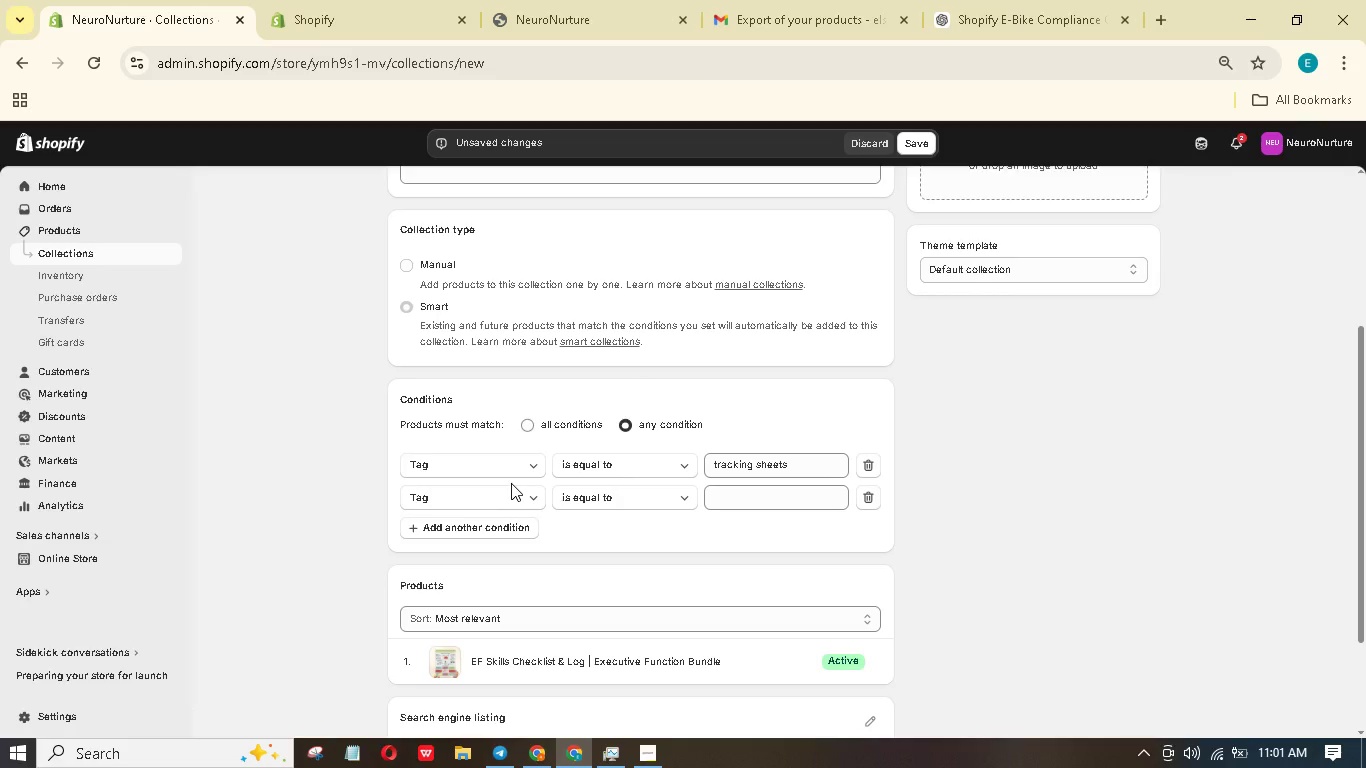 
wait(10.95)
 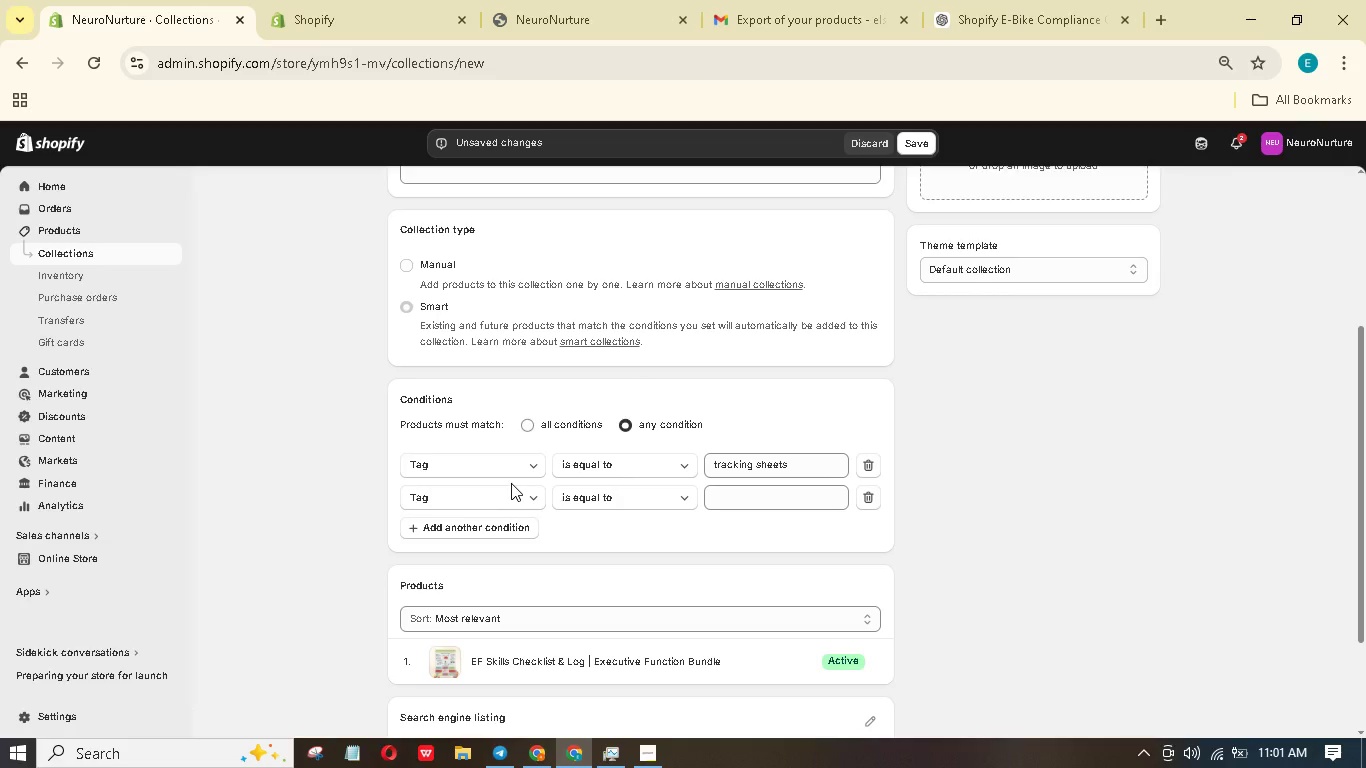 
type(guide)
 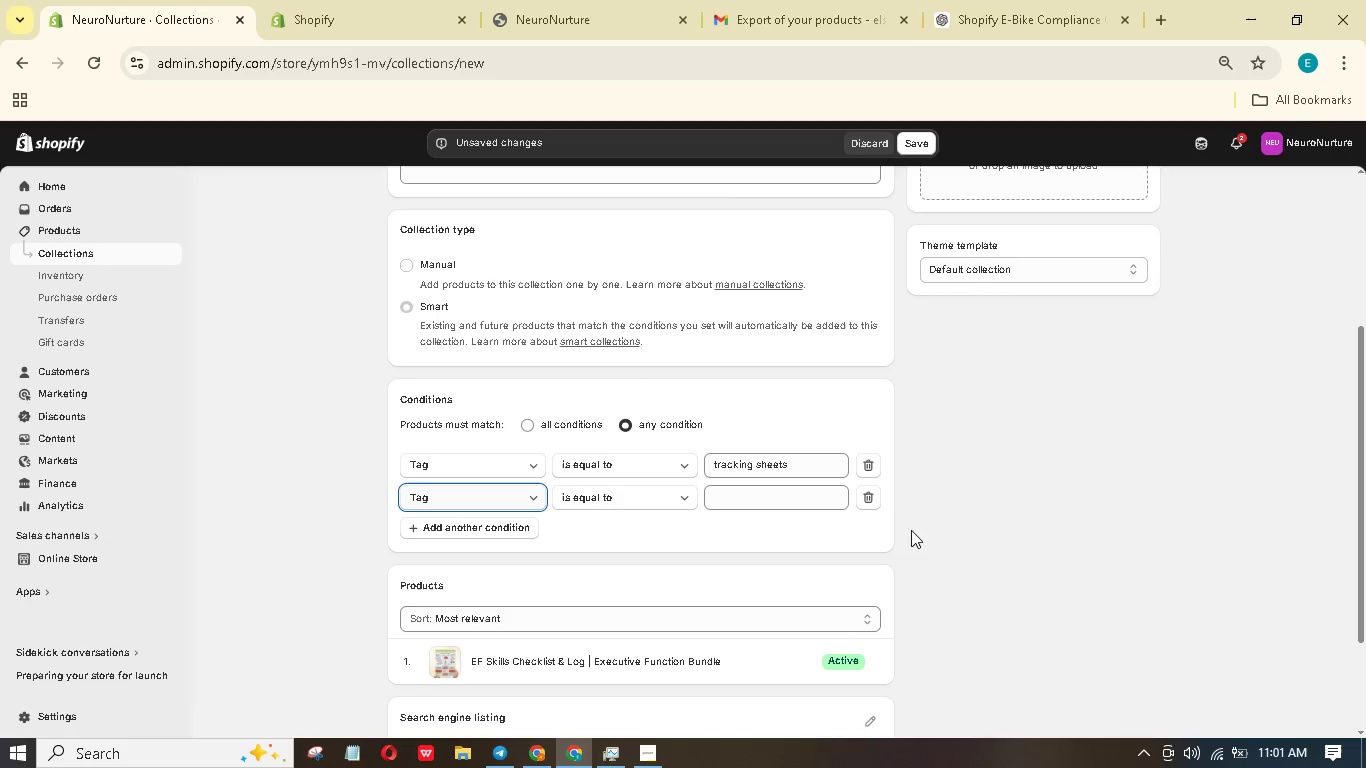 
left_click([802, 506])
 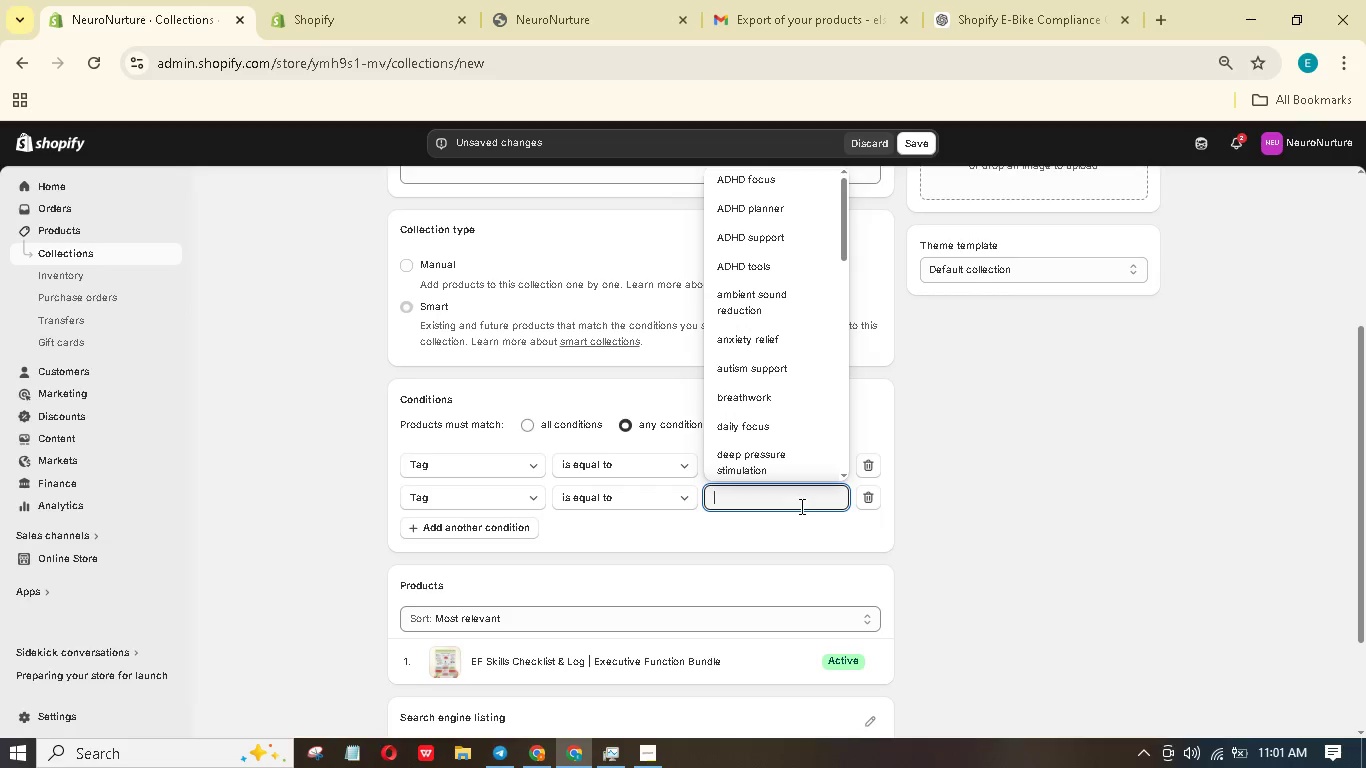 
type(duide)
key(Backspace)
key(Backspace)
key(Backspace)
key(Backspace)
key(Backspace)
key(Backspace)
type(guided)
 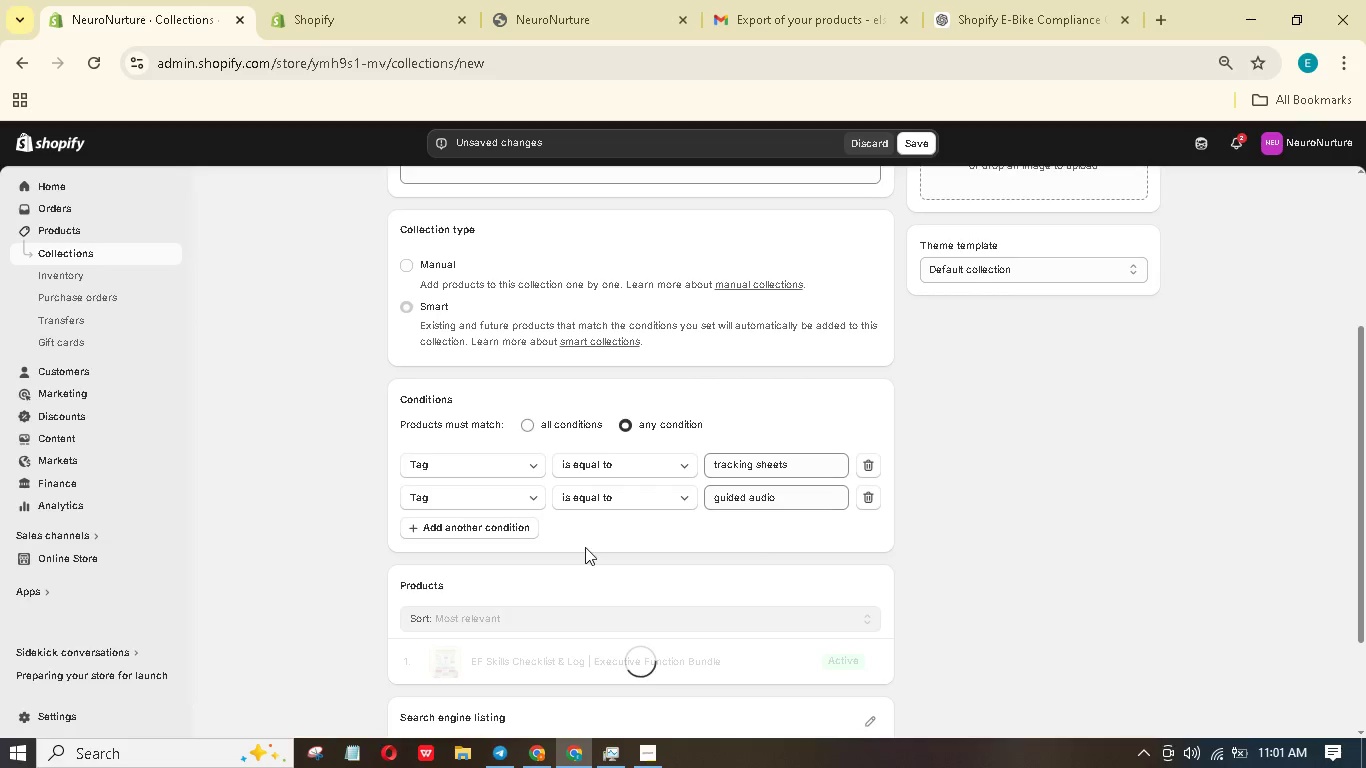 
left_click([511, 525])
 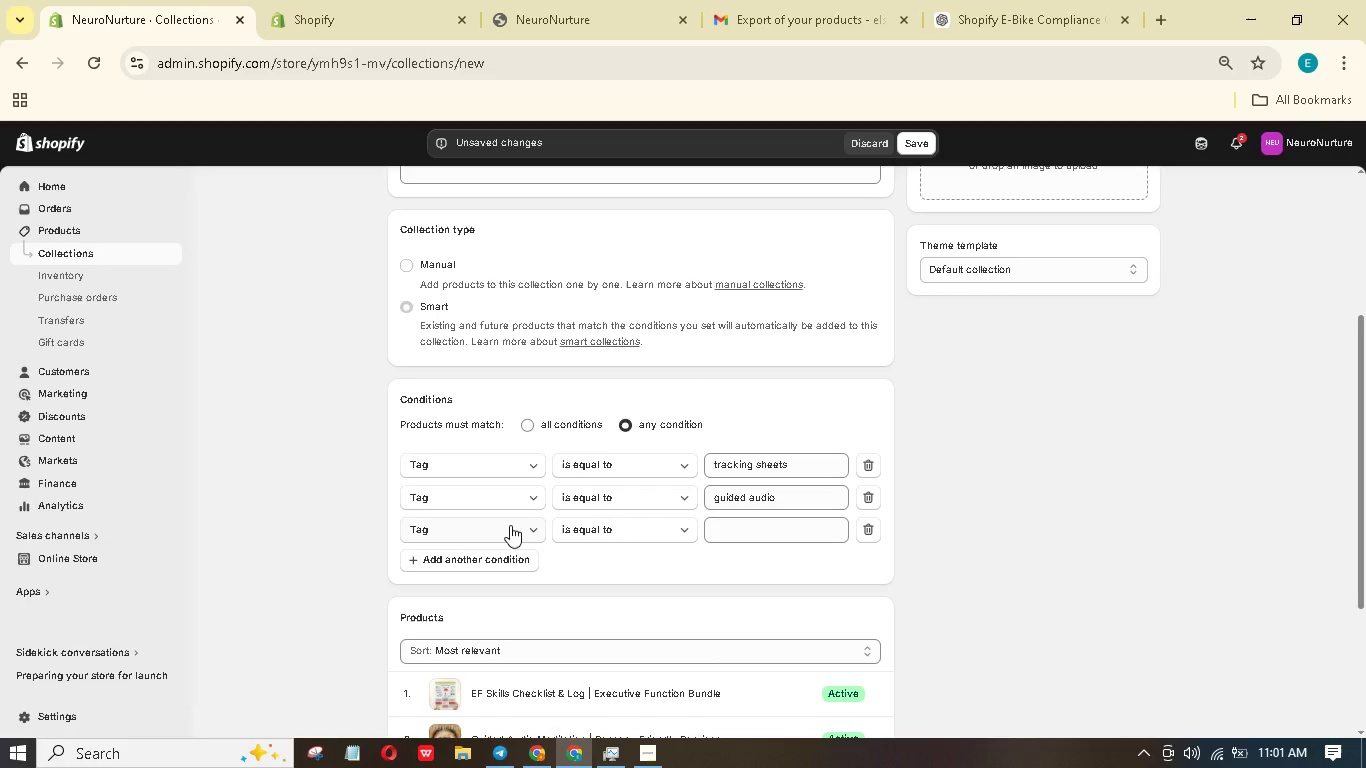 
wait(7.69)
 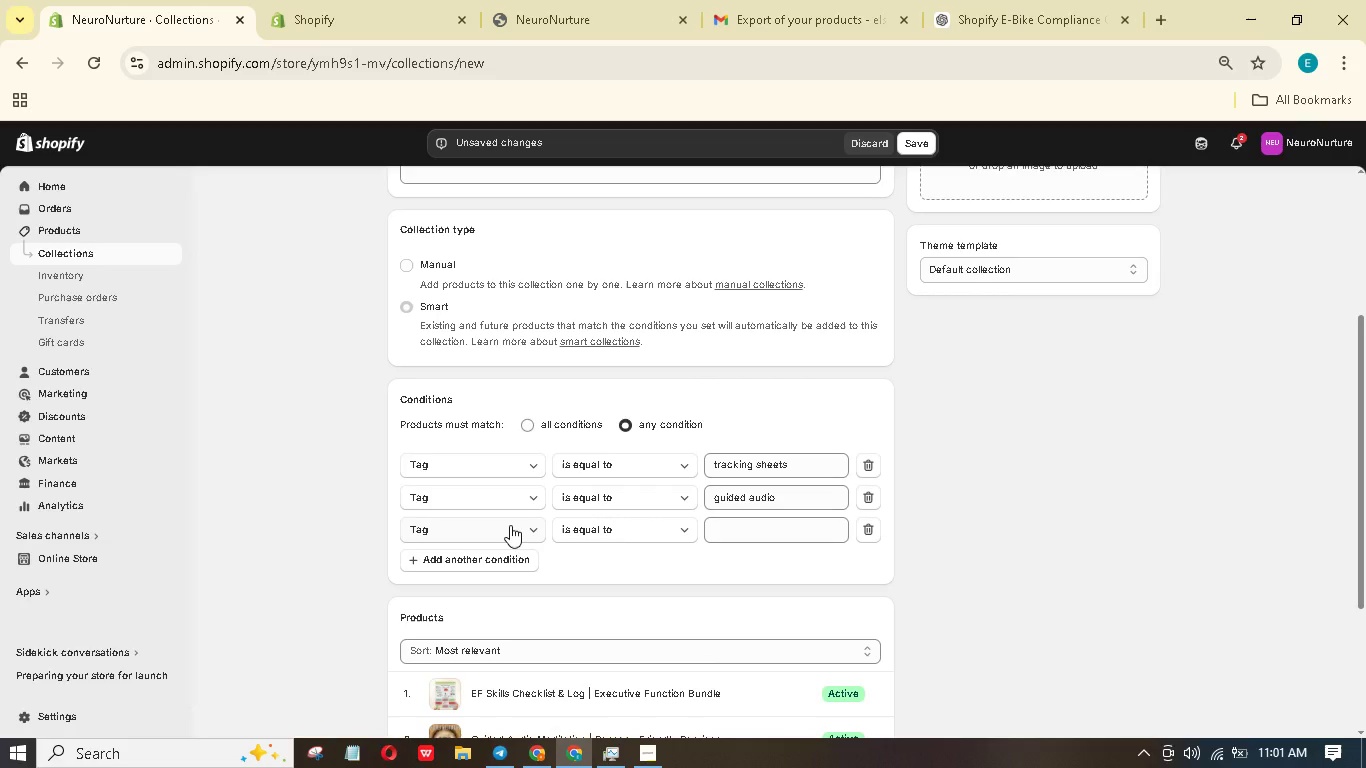 
type(PDF)
 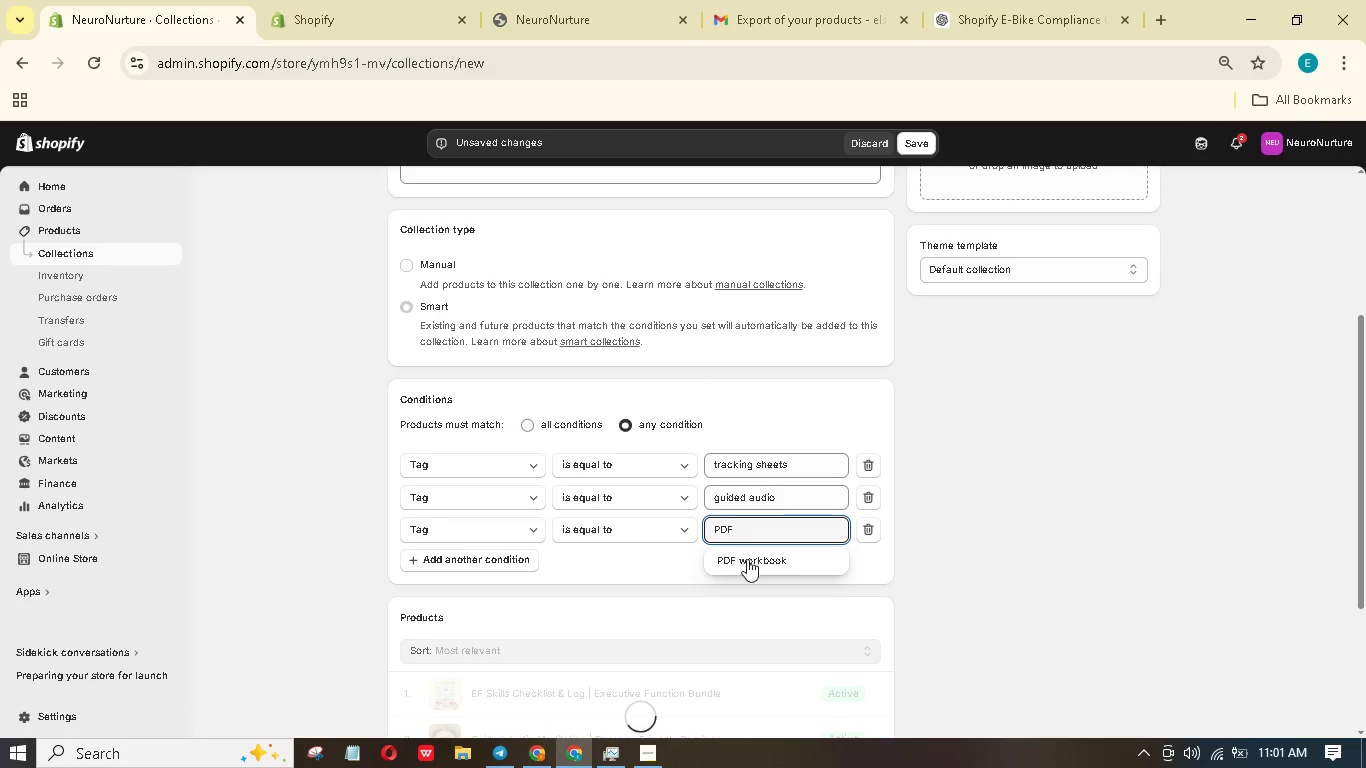 
left_click([748, 562])
 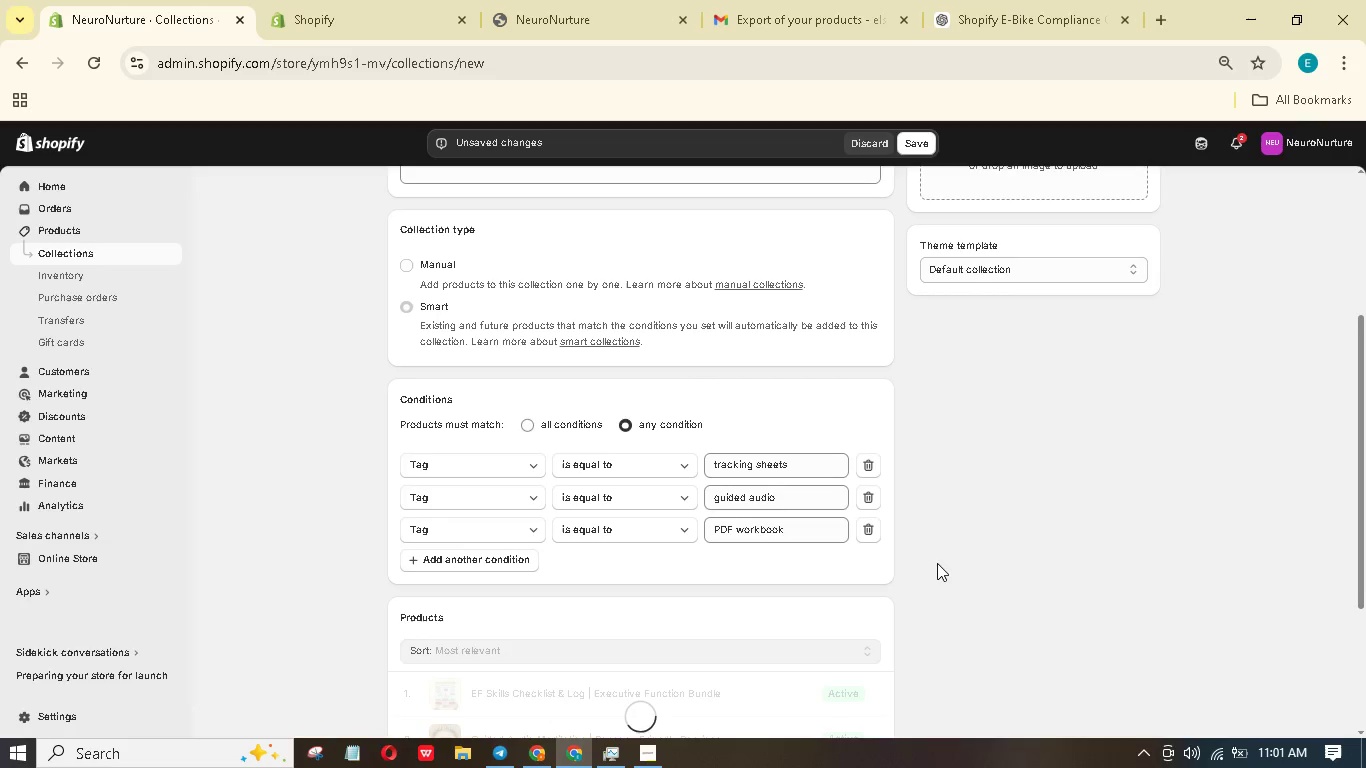 
left_click([971, 542])
 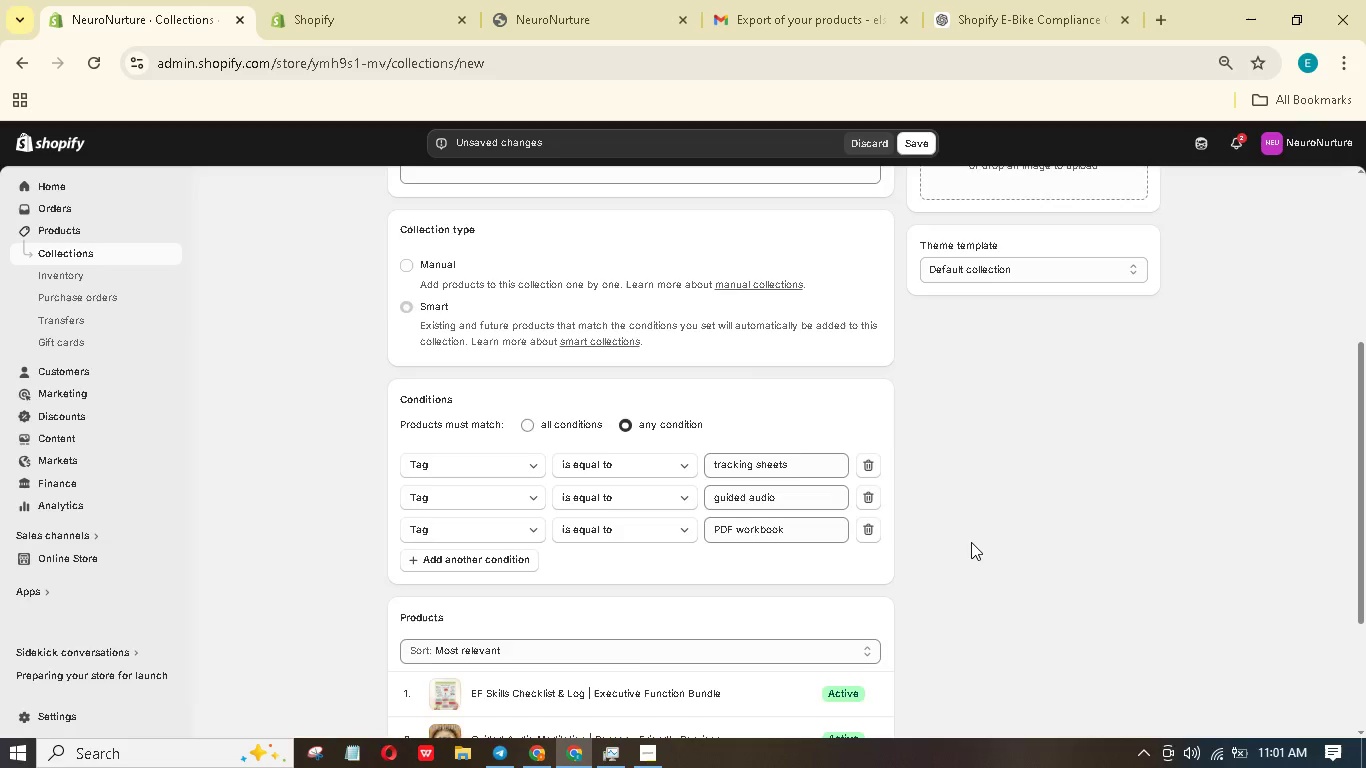 
scroll: coordinate [971, 542], scroll_direction: down, amount: 3.0
 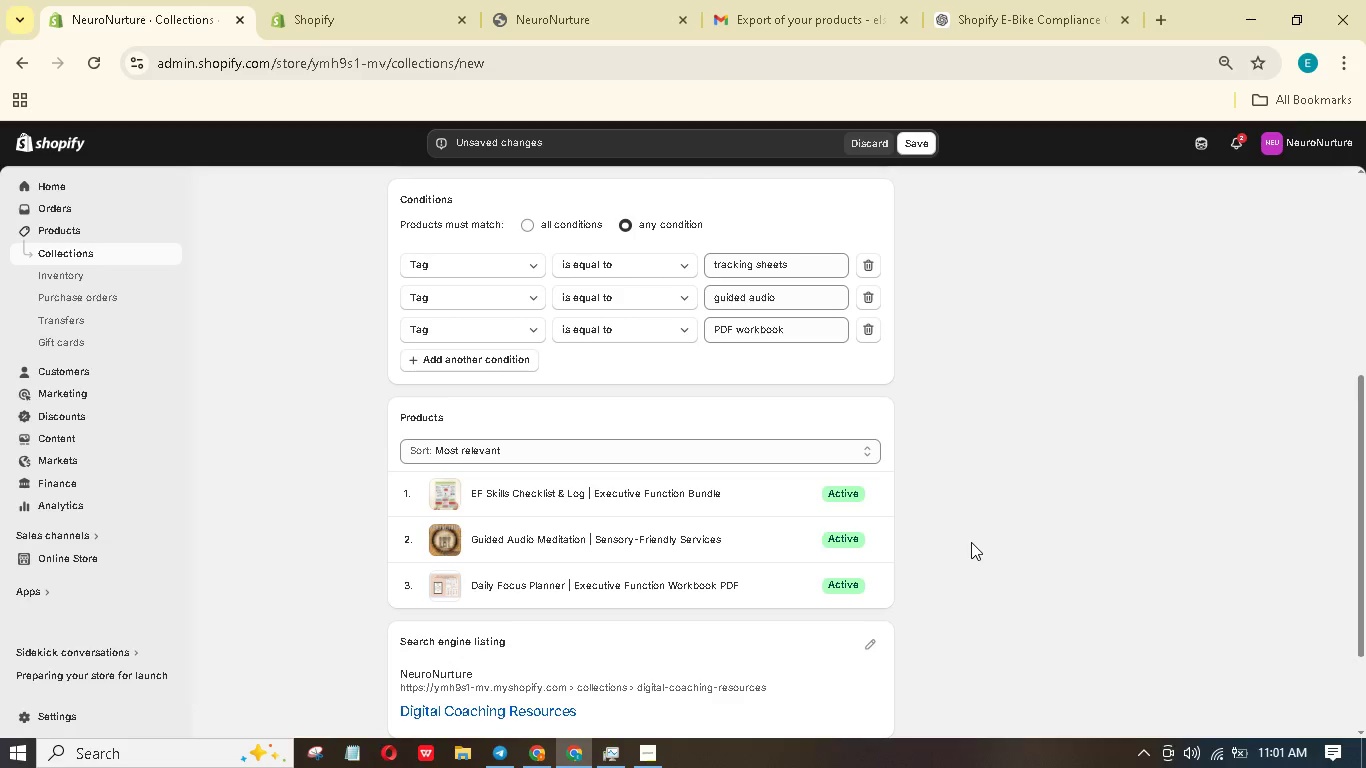 
scroll: coordinate [971, 542], scroll_direction: up, amount: 2.0
 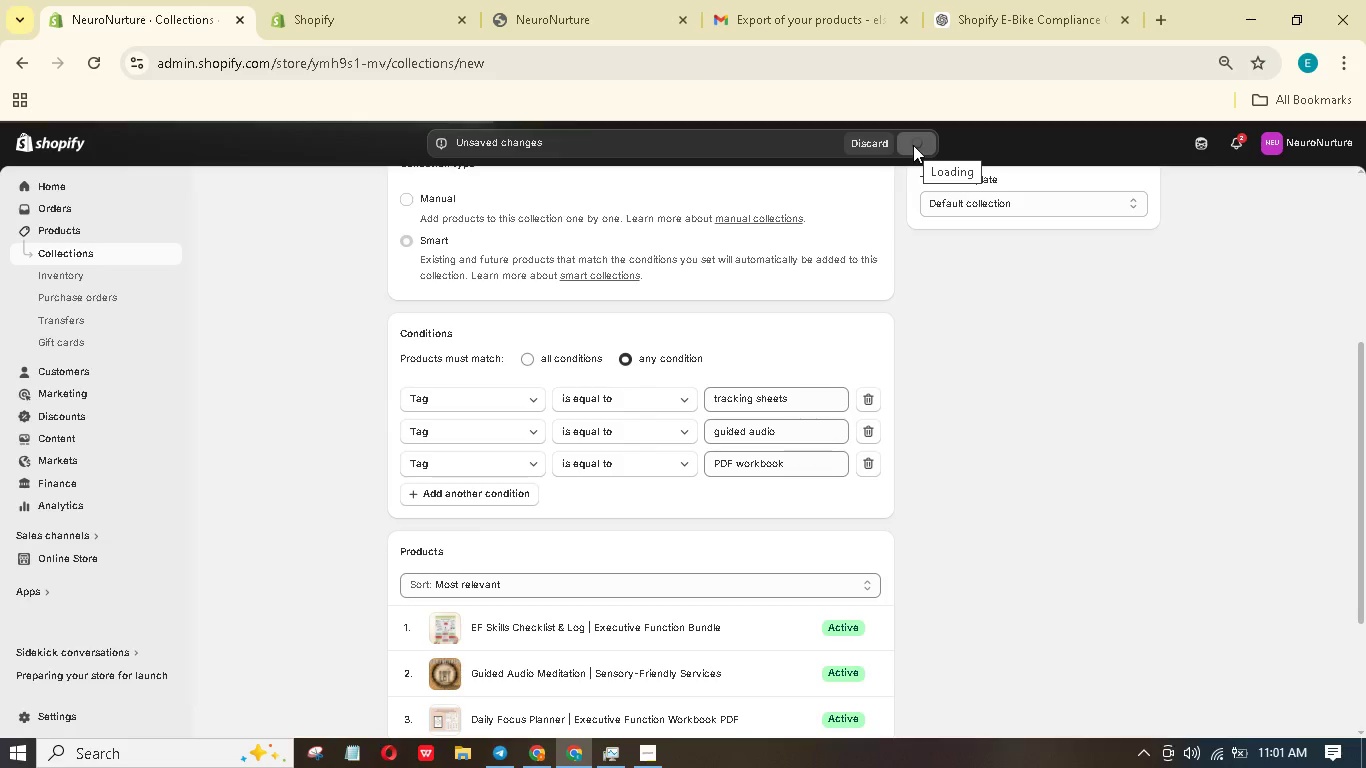 
wait(9.14)
 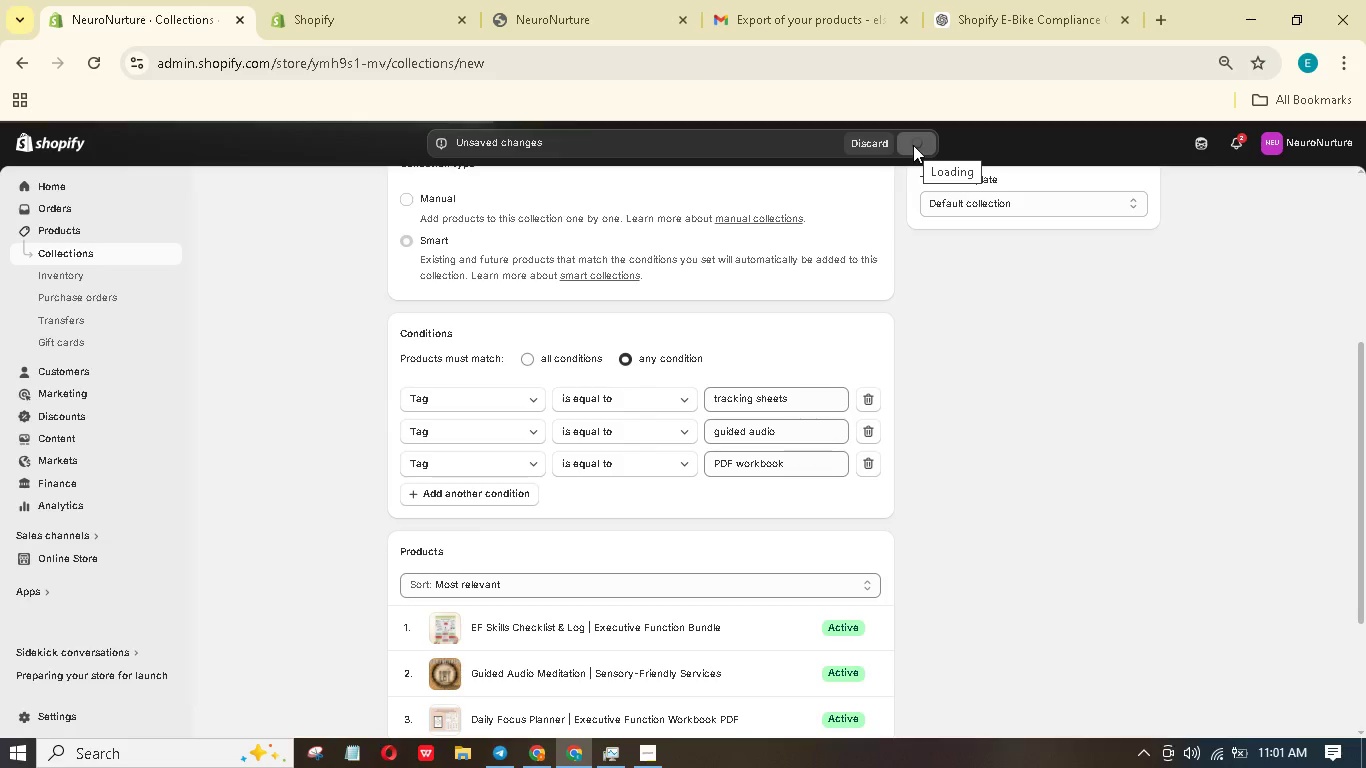 
left_click([592, 260])
 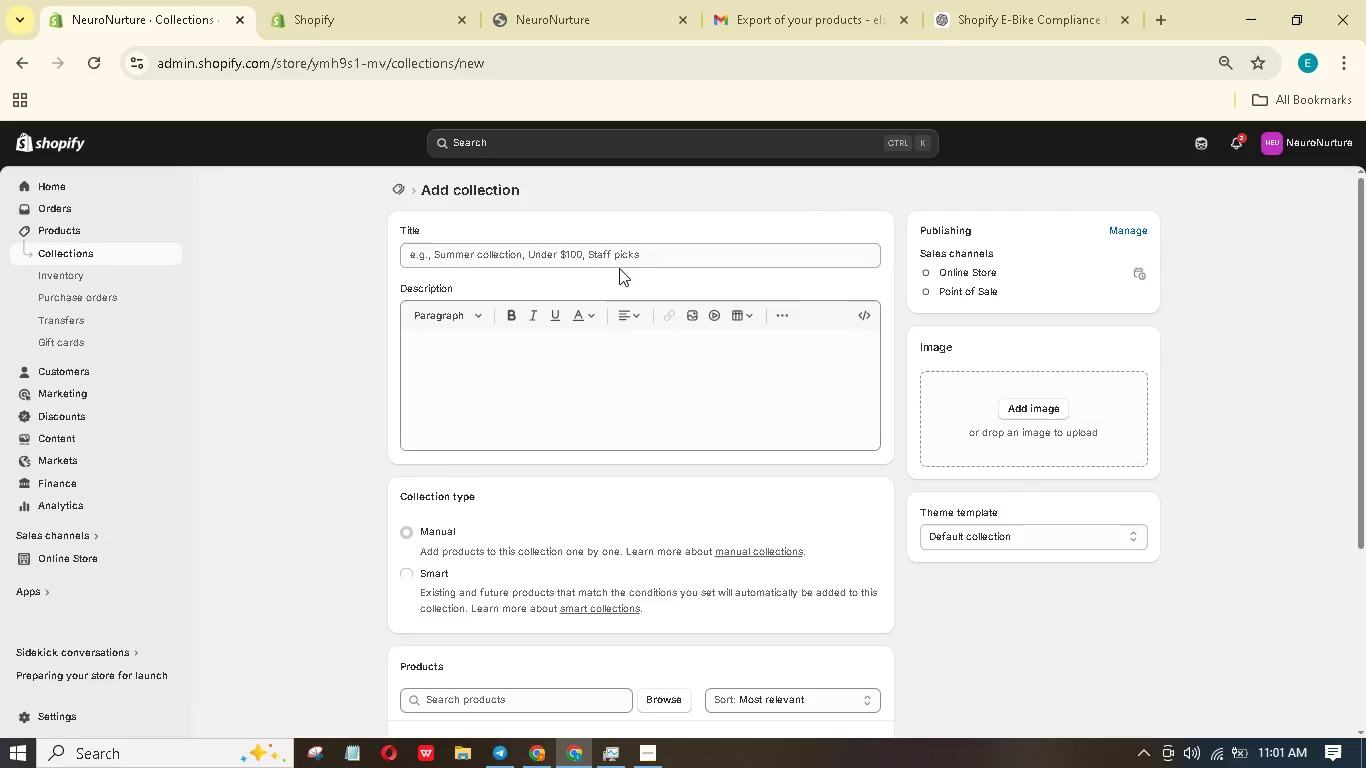 
type(Physical Sensory Tools)
 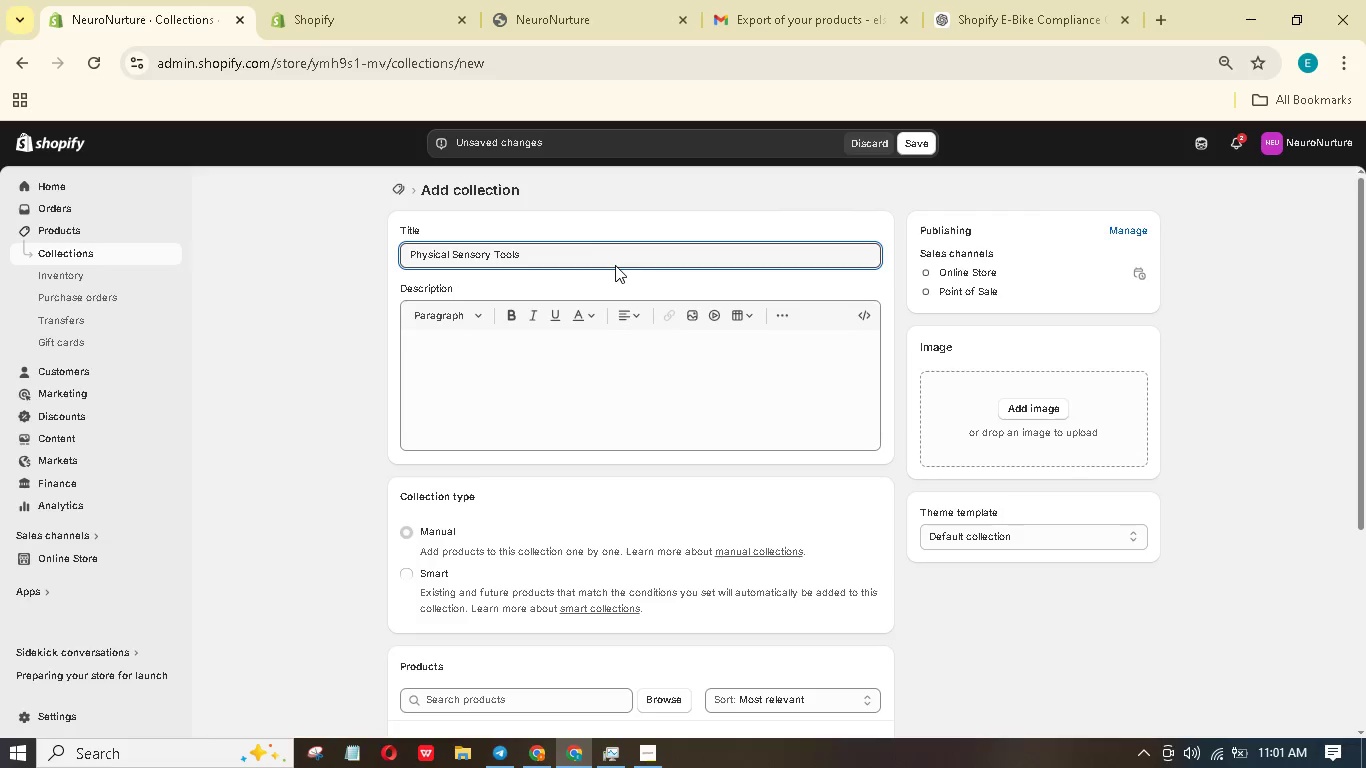 
wait(6.3)
 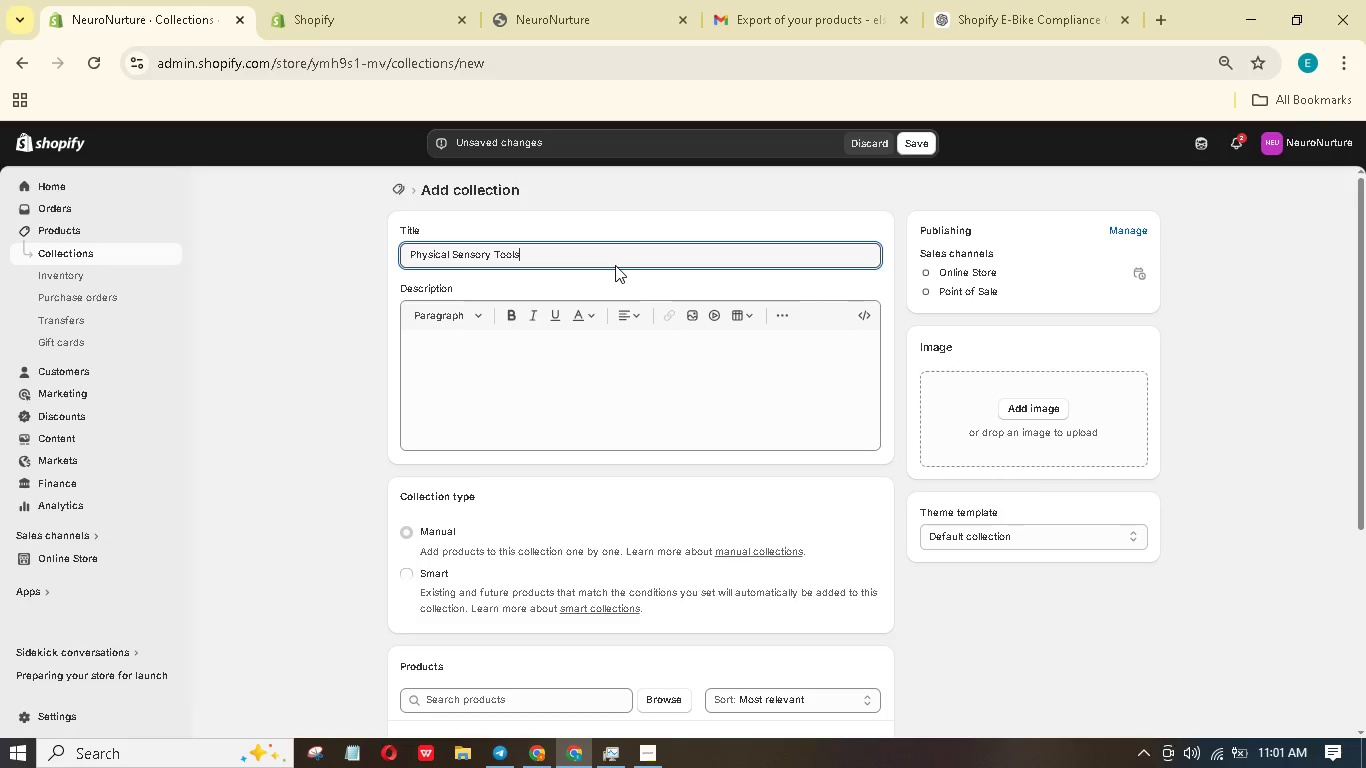 
scroll: coordinate [603, 518], scroll_direction: down, amount: 3.0
 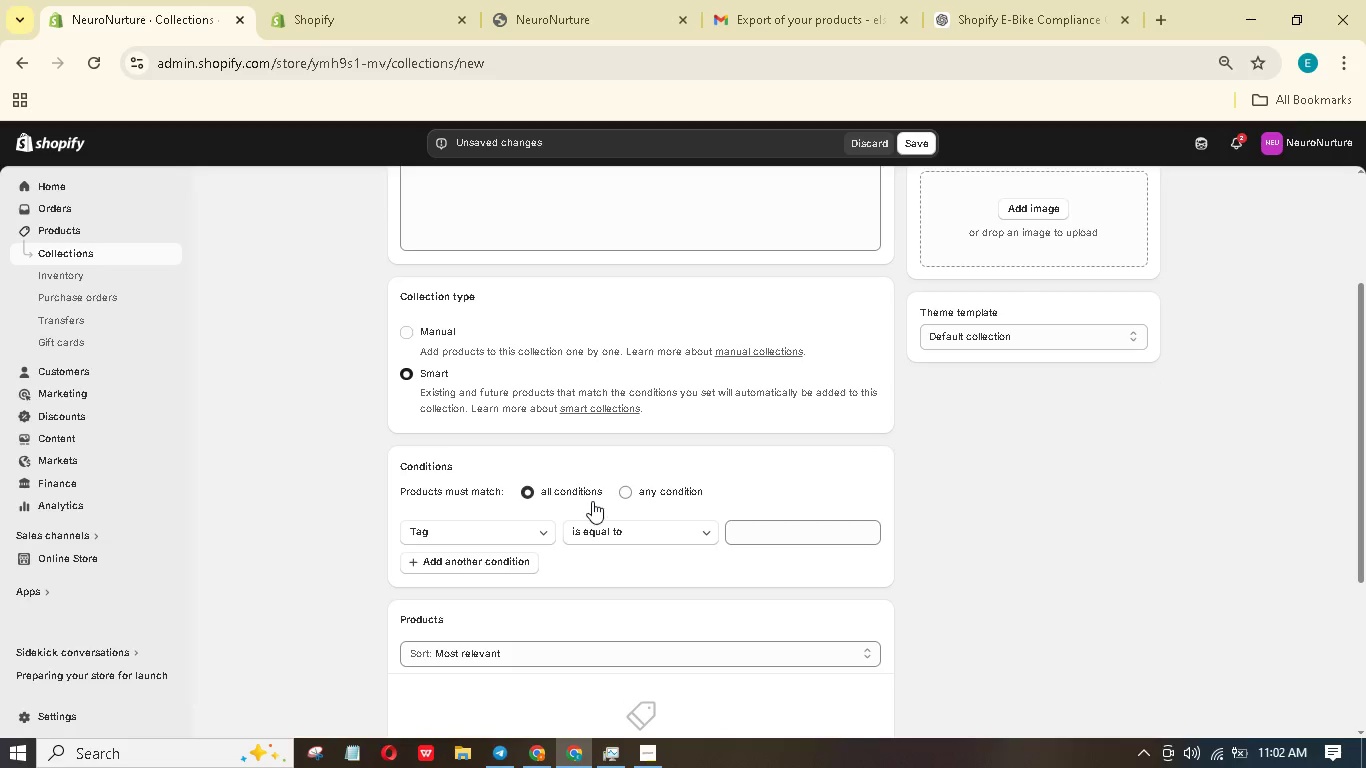 
left_click([640, 487])
 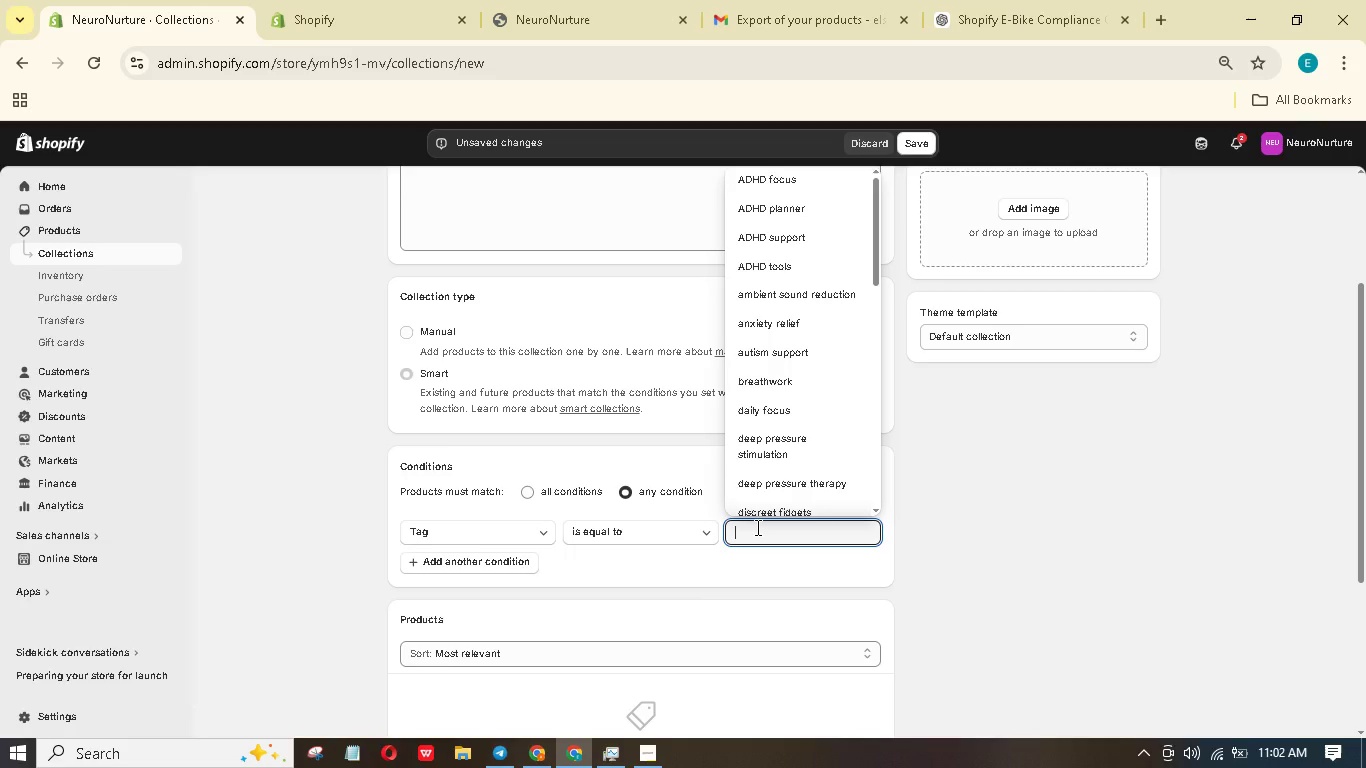 
wait(14.64)
 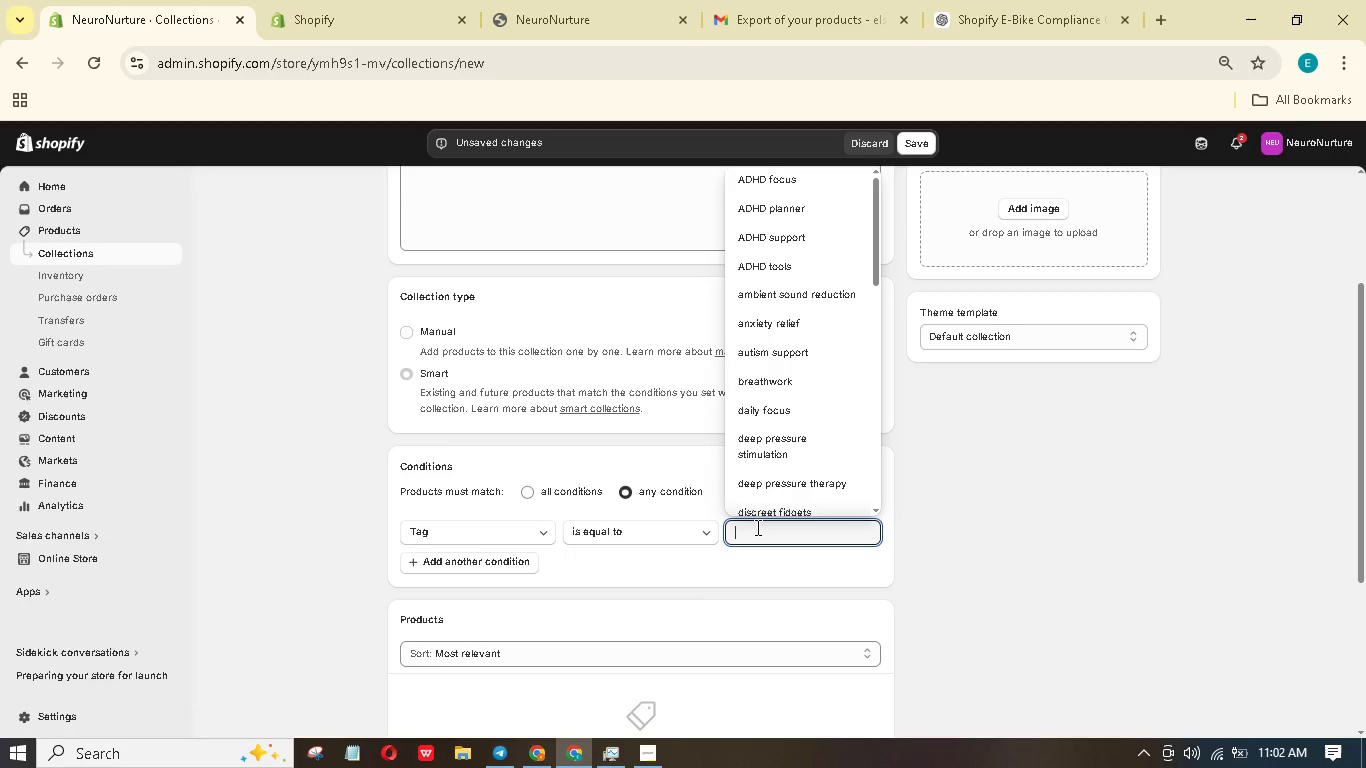 
type(deep)
 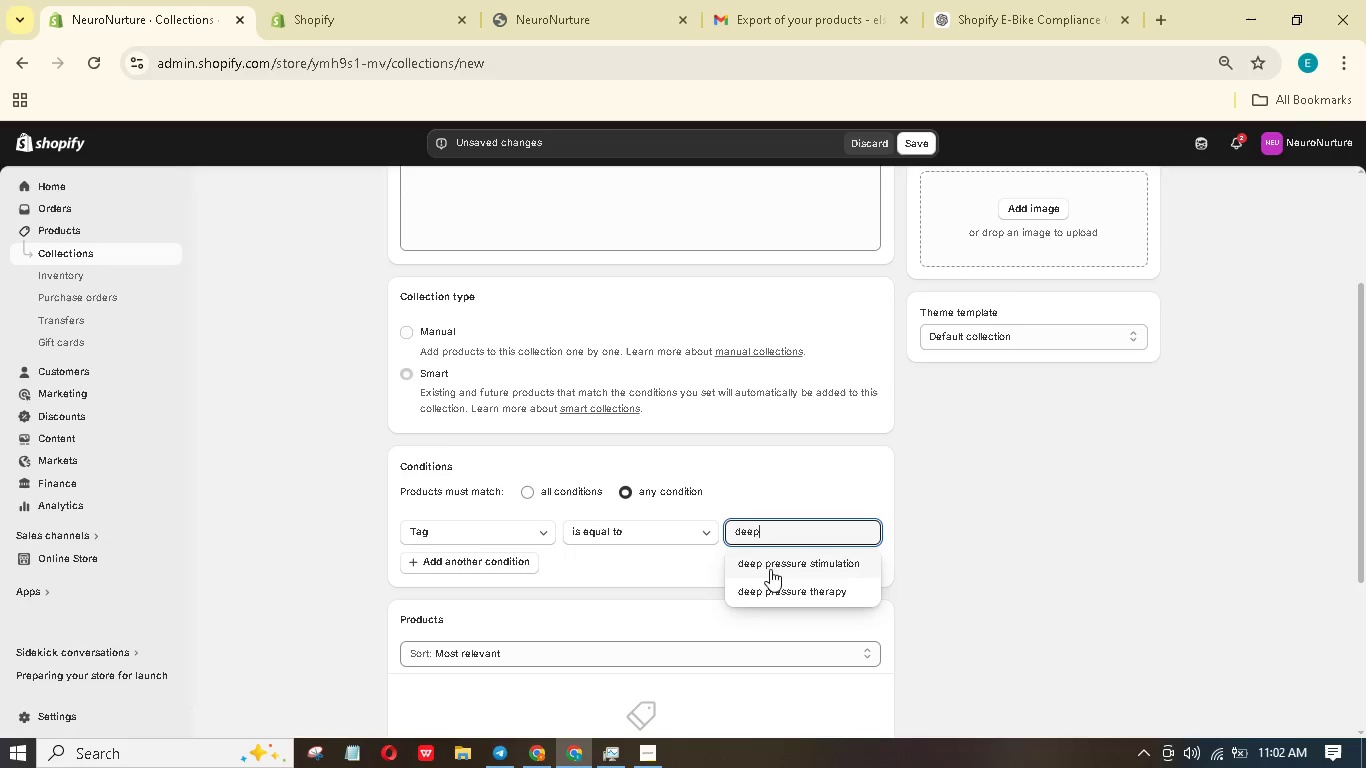 
left_click([770, 585])
 